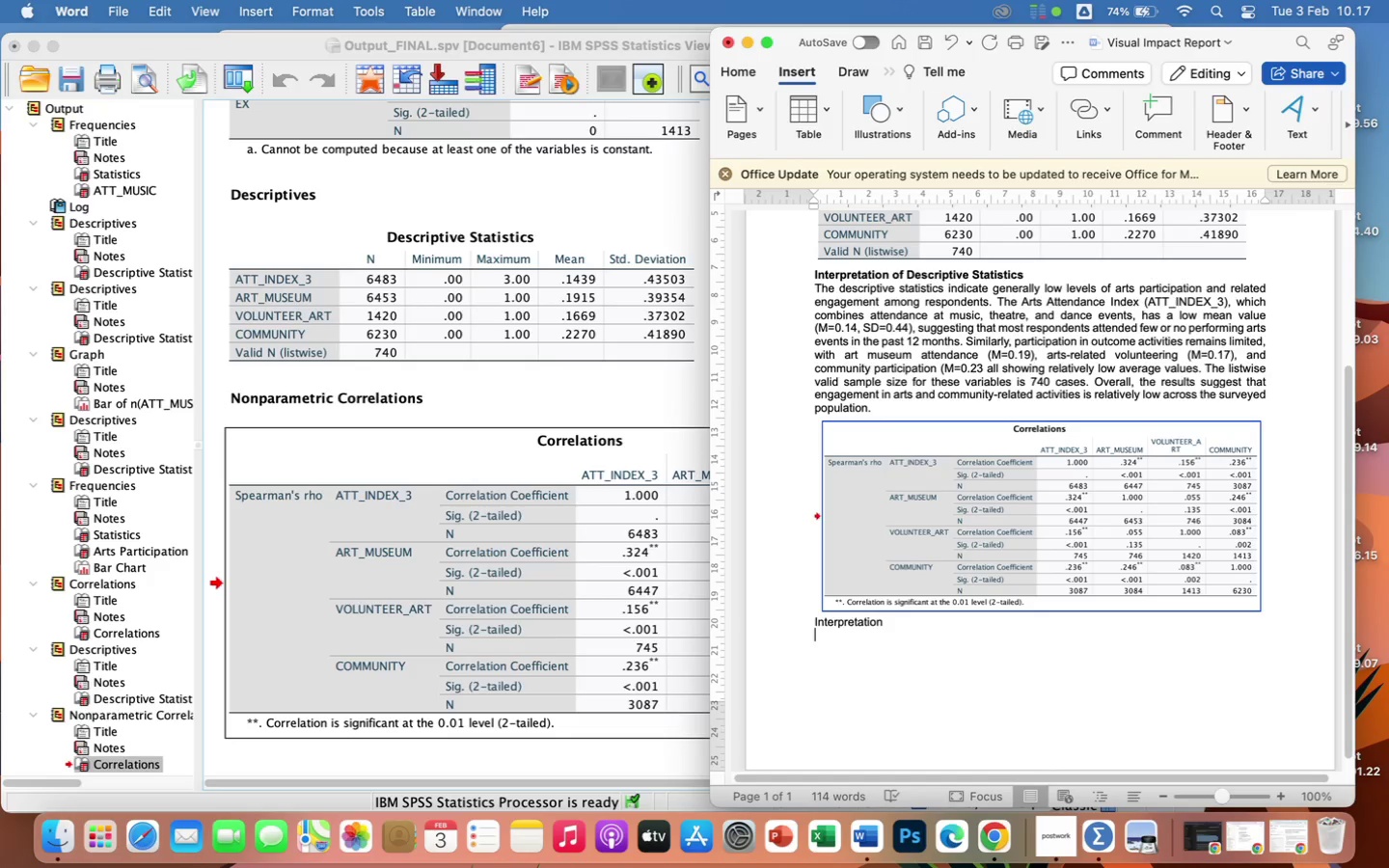 
type(Spoe)
key(Backspace)
key(Backspace)
type(earman's rho correlation analysis indicates that the Arts Attendance Index (ATT_INDEX_3) is positively and significantly associated with all outcome measure. Attenda)
 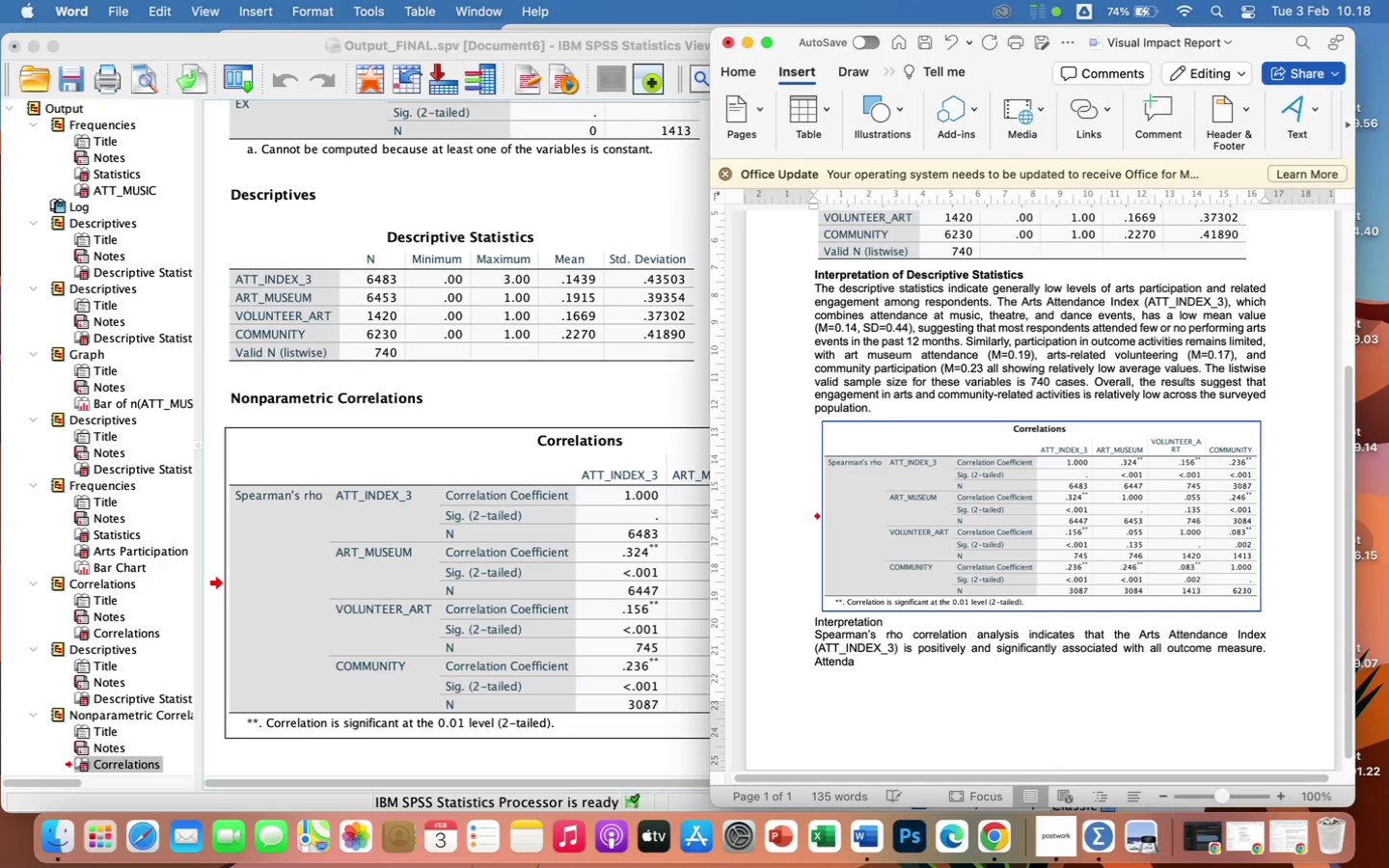 
wait(5.95)
 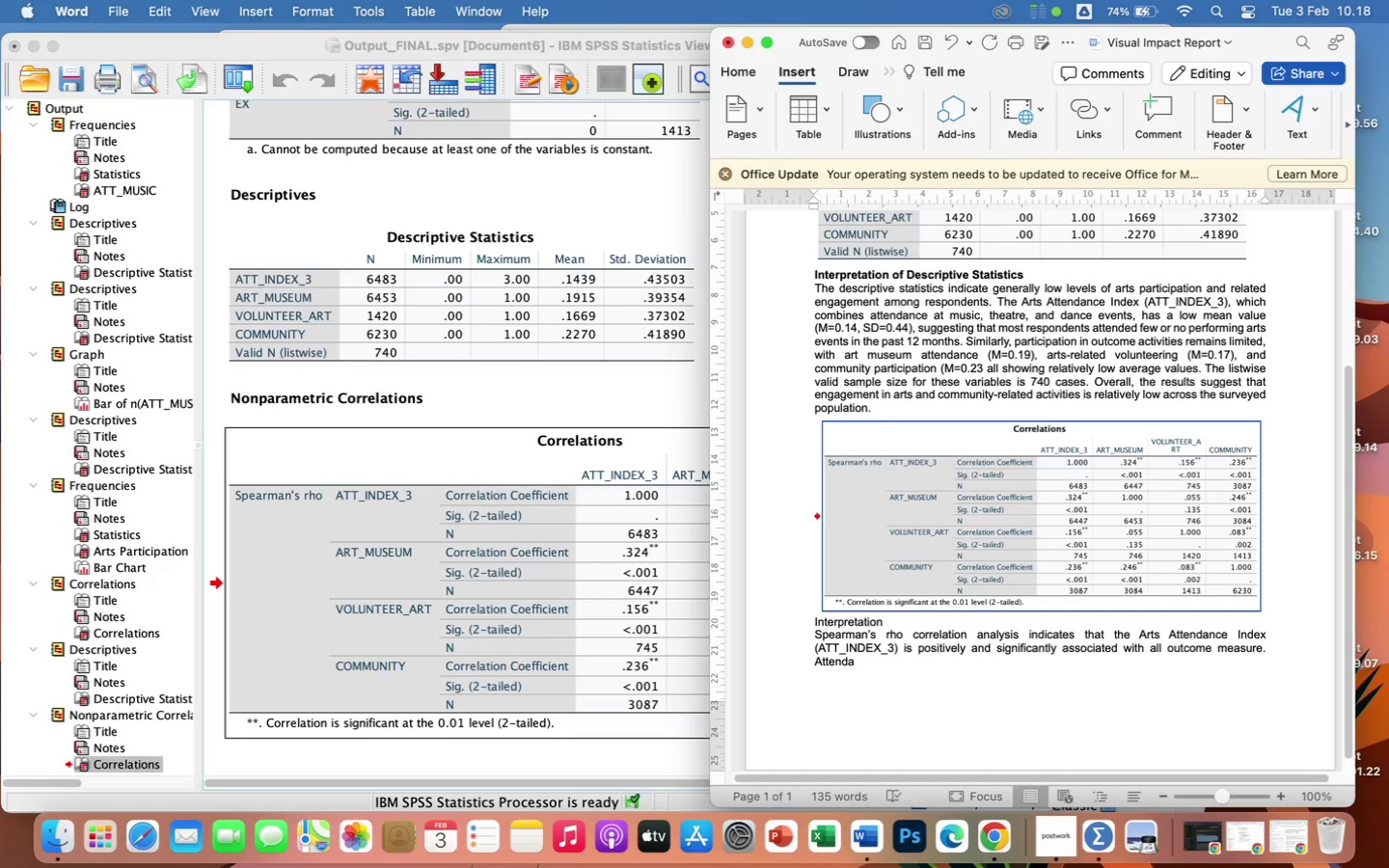 
type(nce shows a moderate positive relationship)
 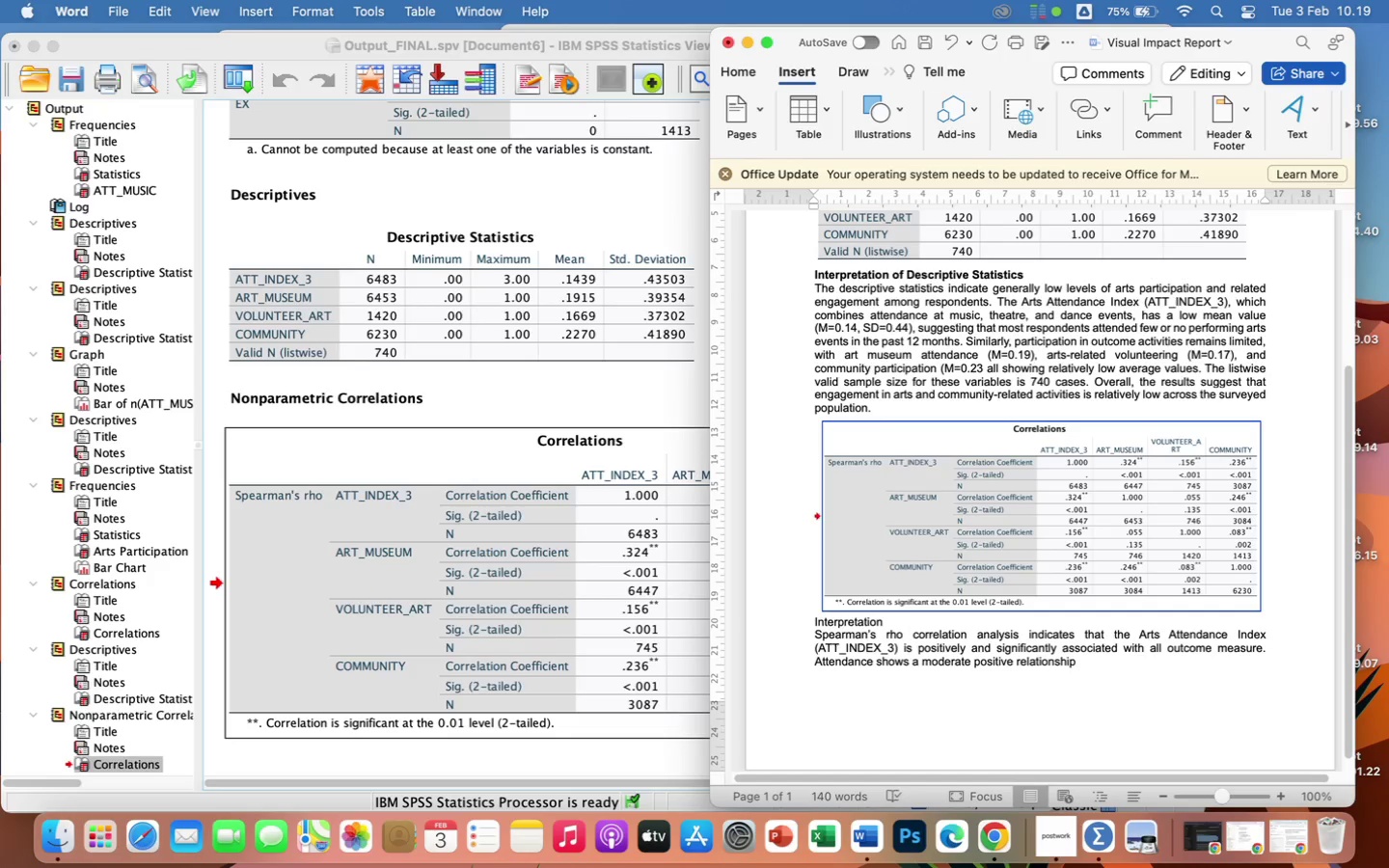 
type( with community)
 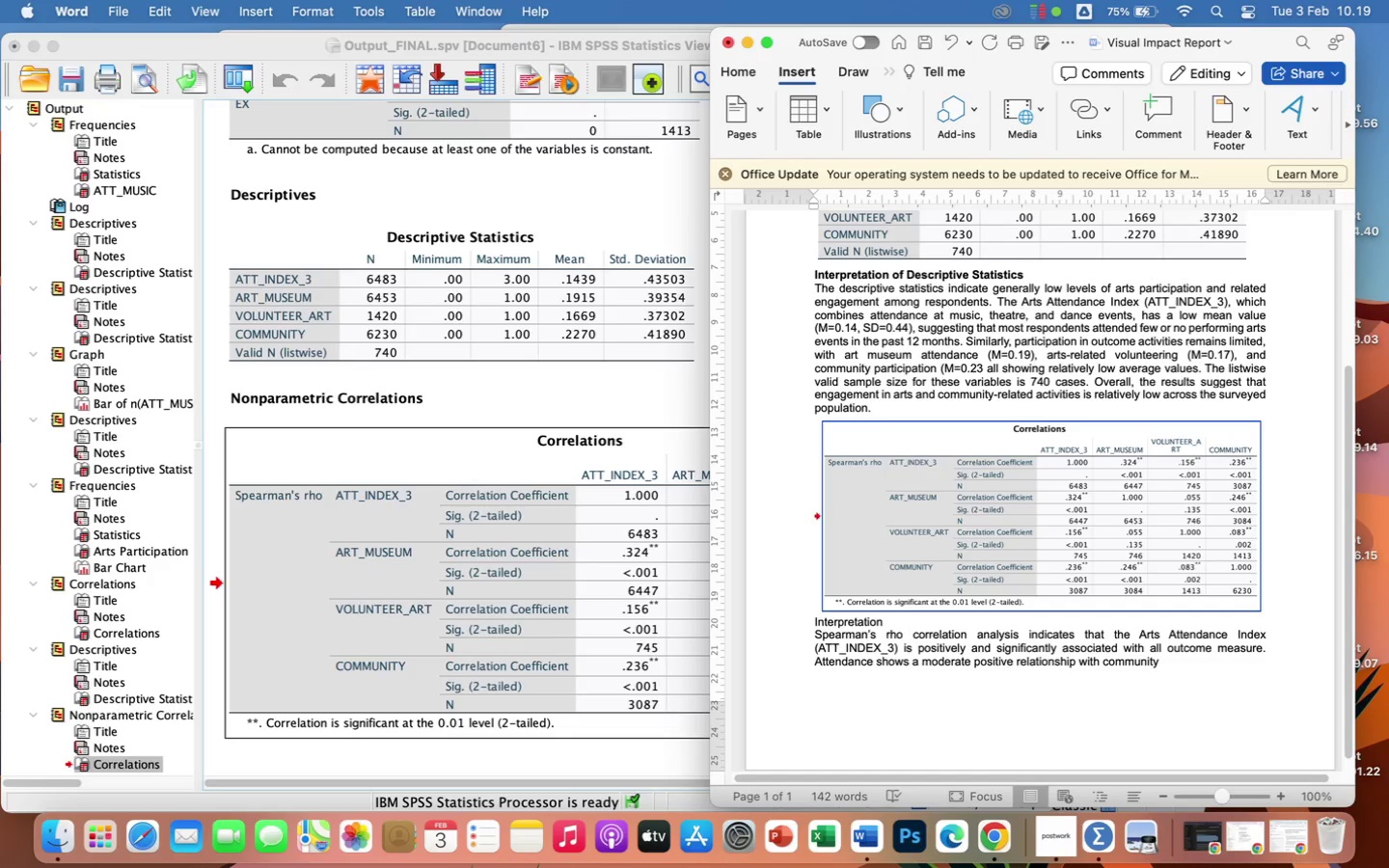 
wait(18.11)
 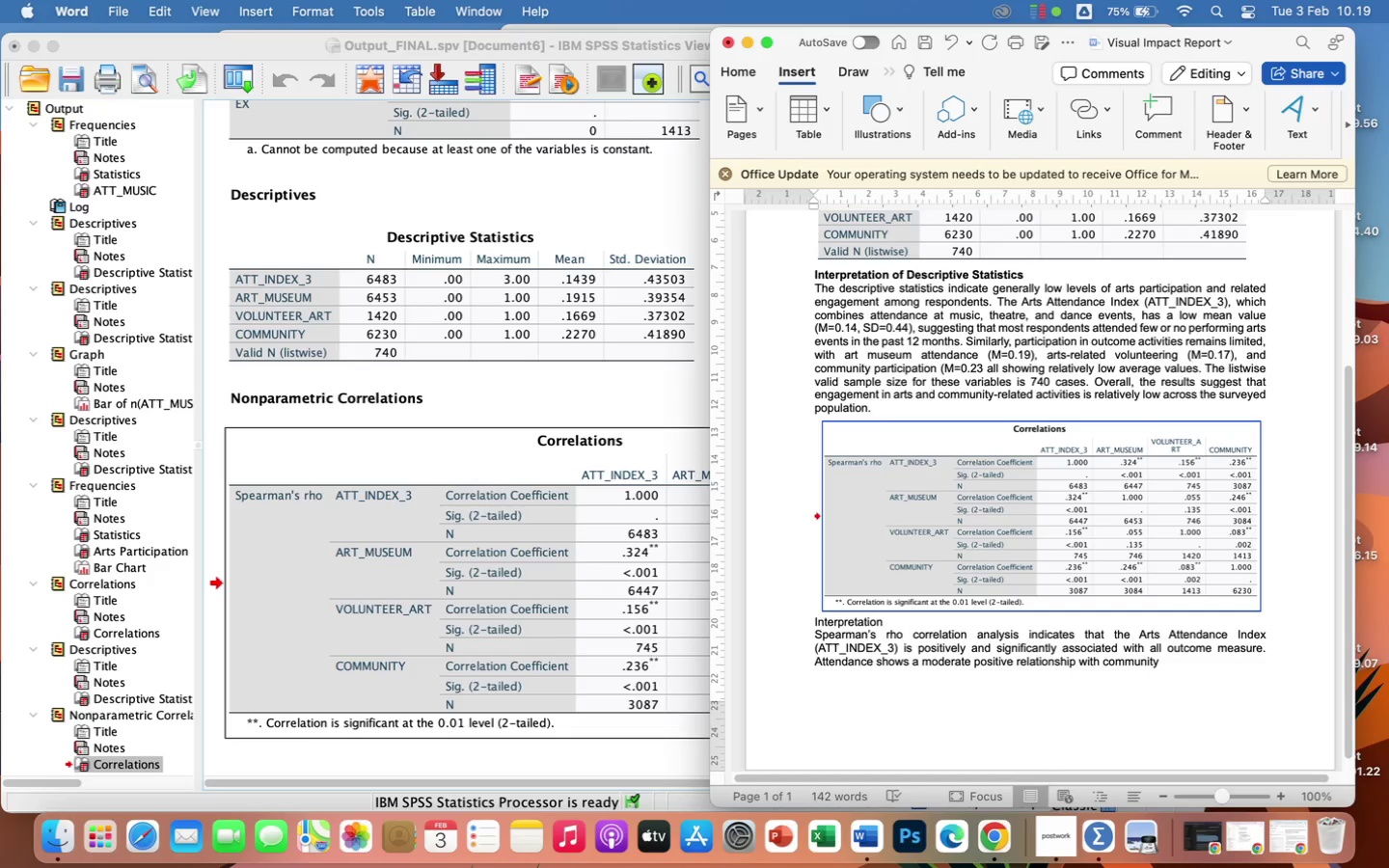 
left_click([1101, 664])
 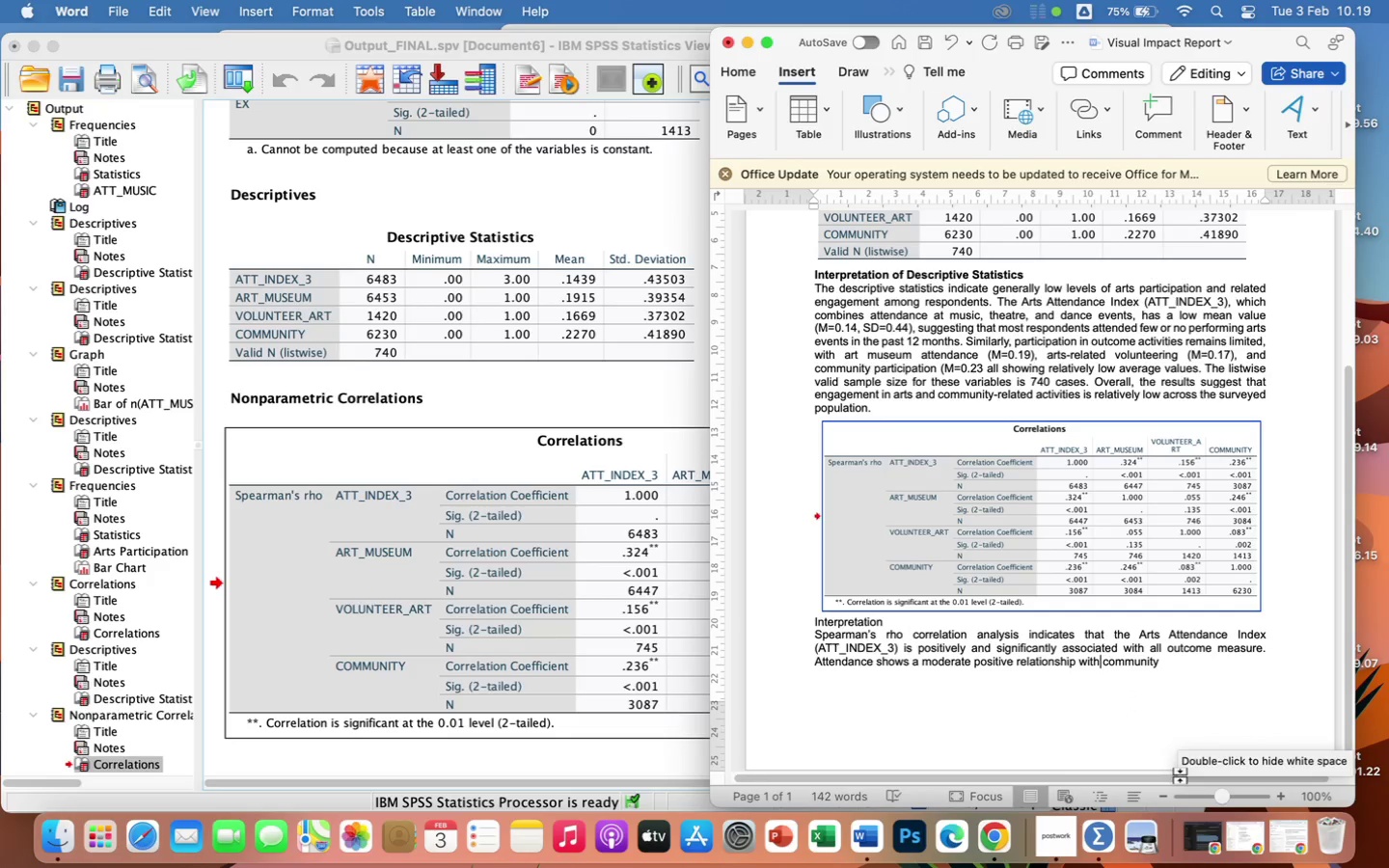 
key(Space)
 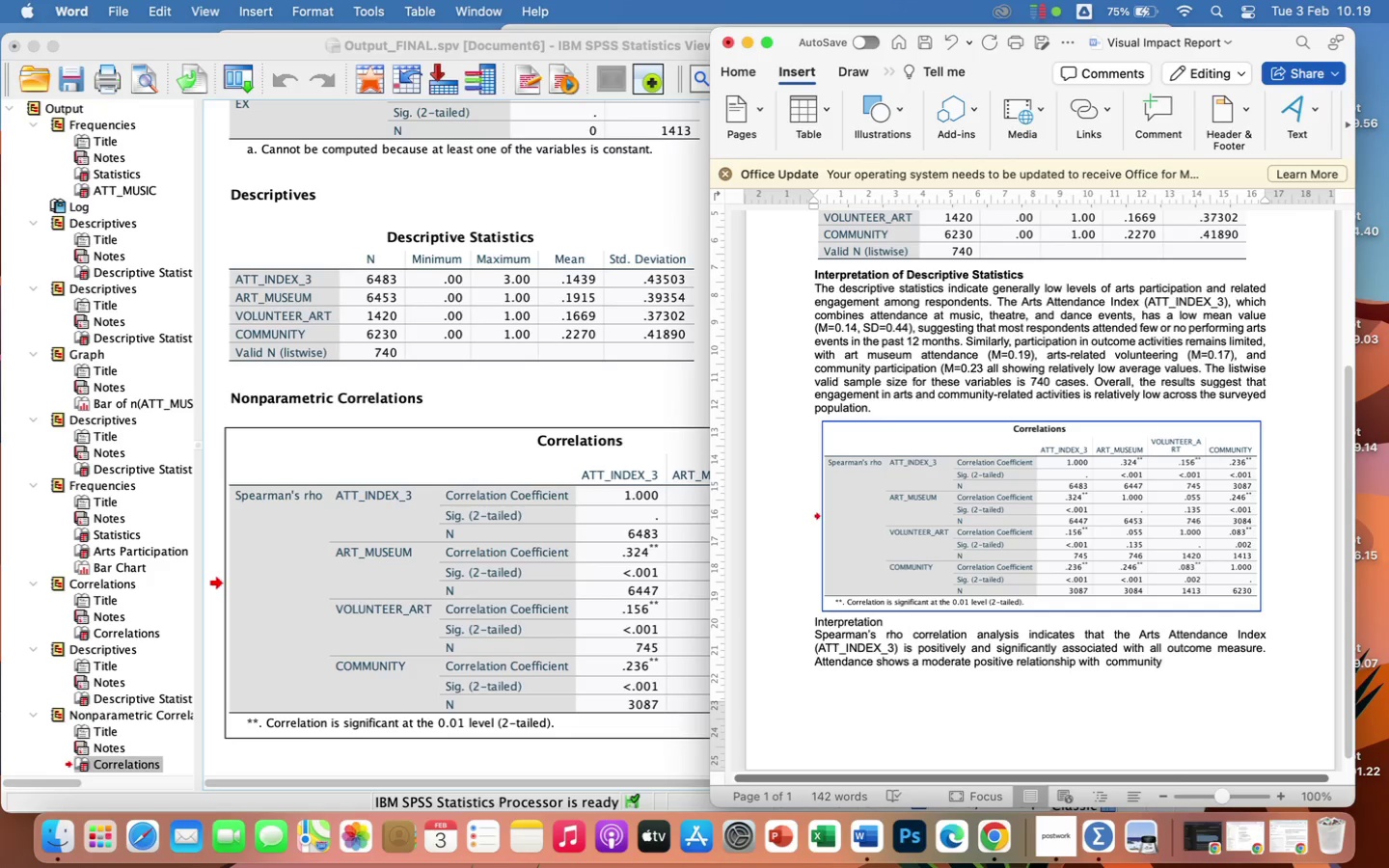 
type(art)
 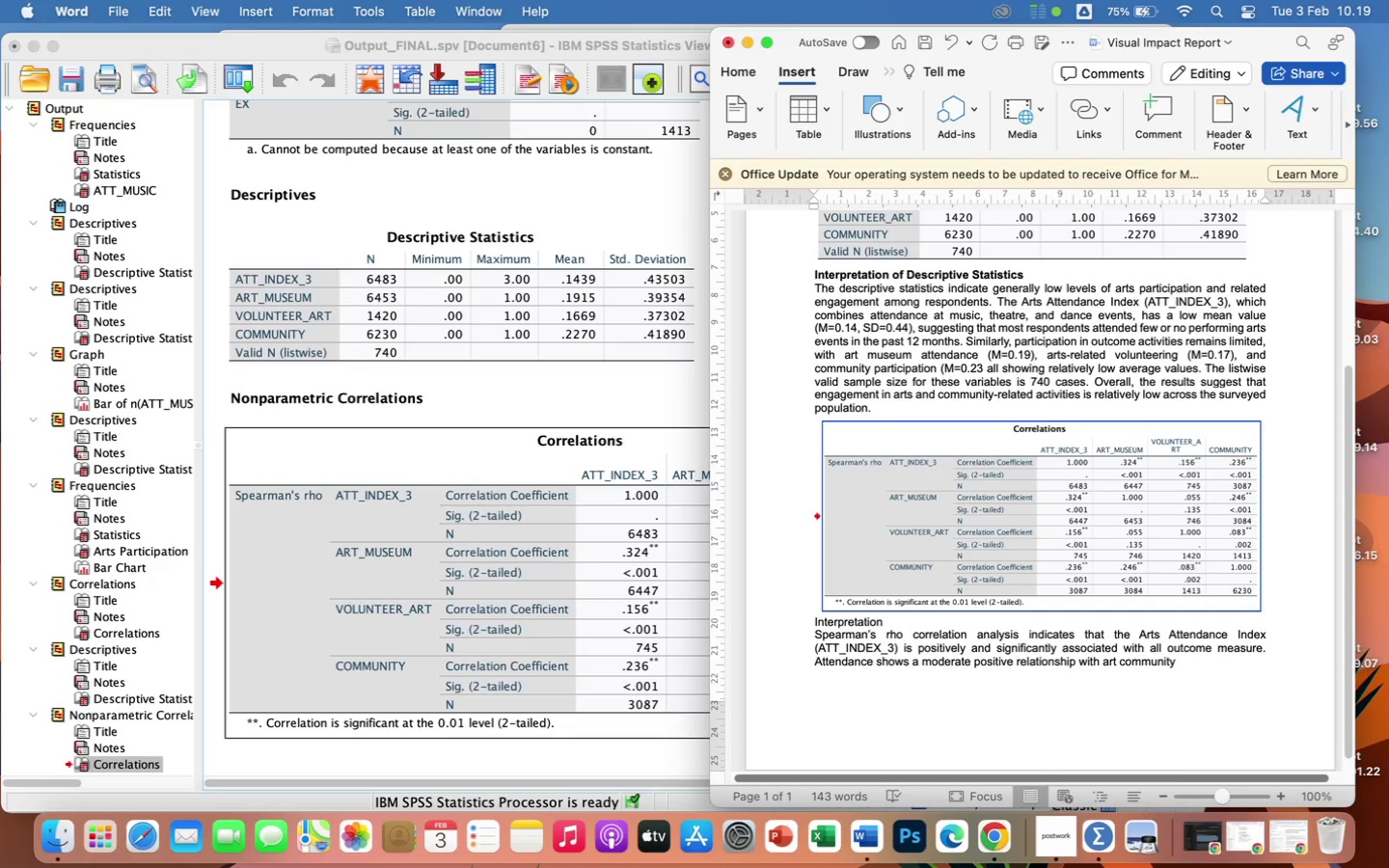 
type( museum visitation ()
 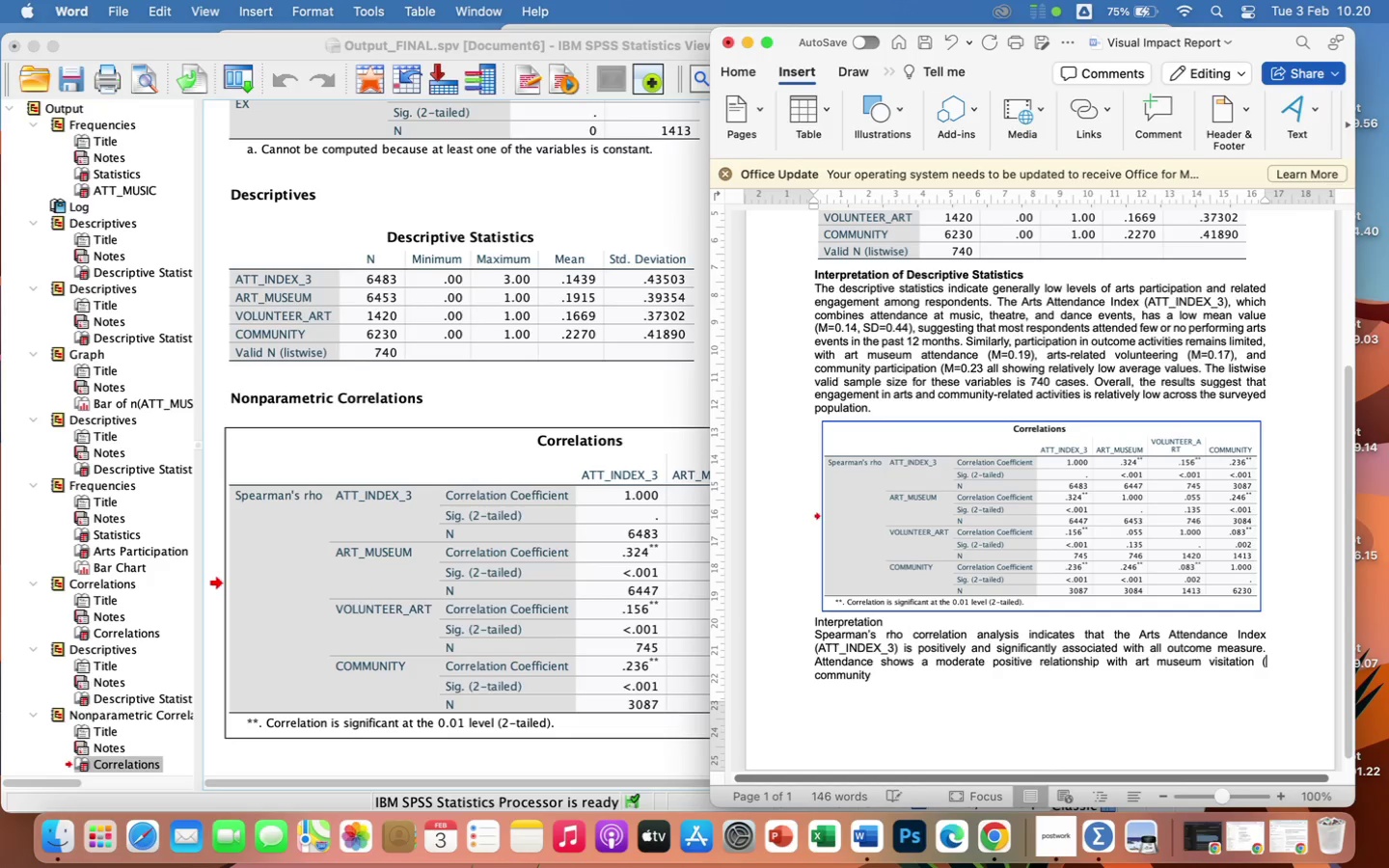 
type(p=0.324, p)
 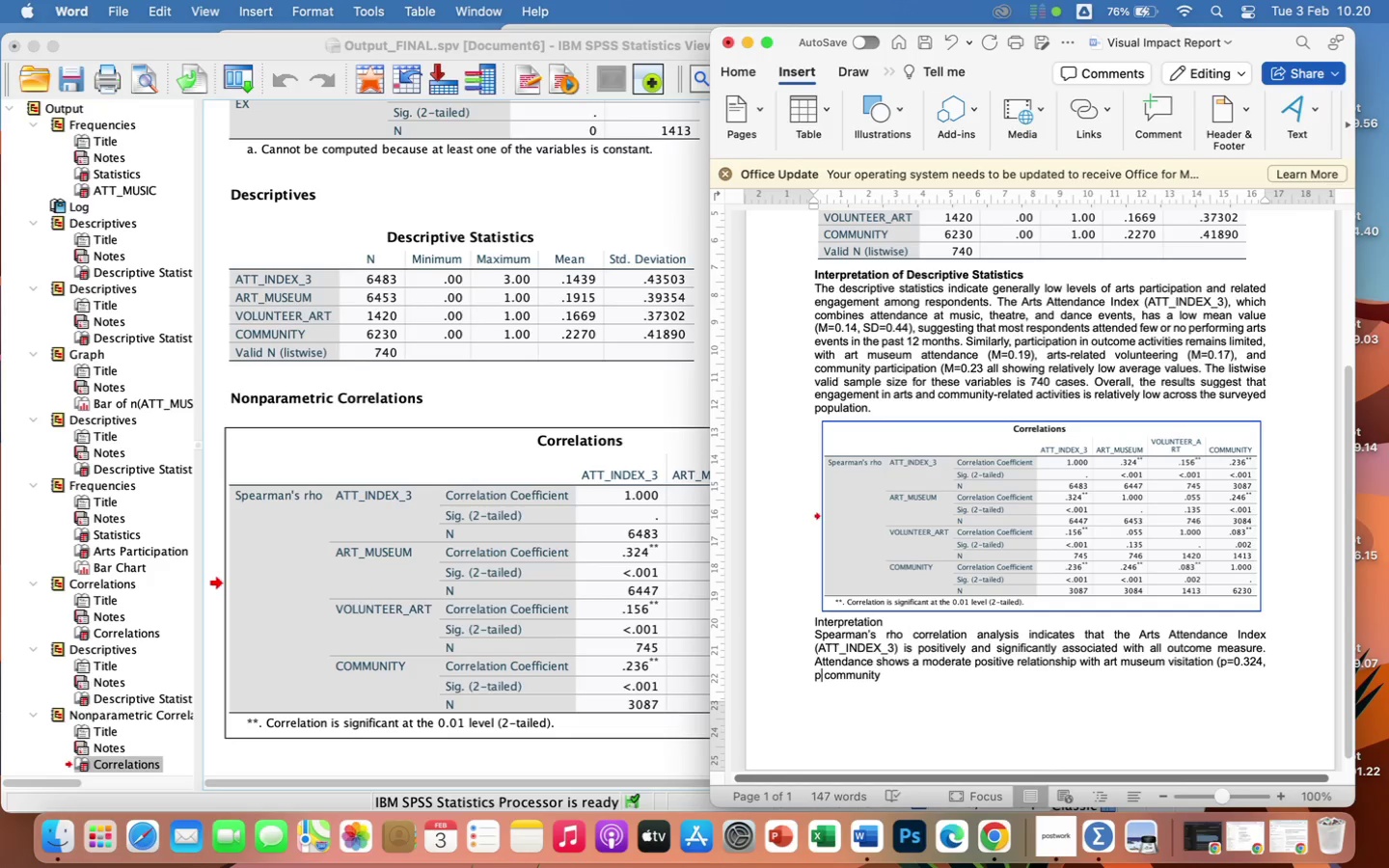 
key(Shift+Comma)
 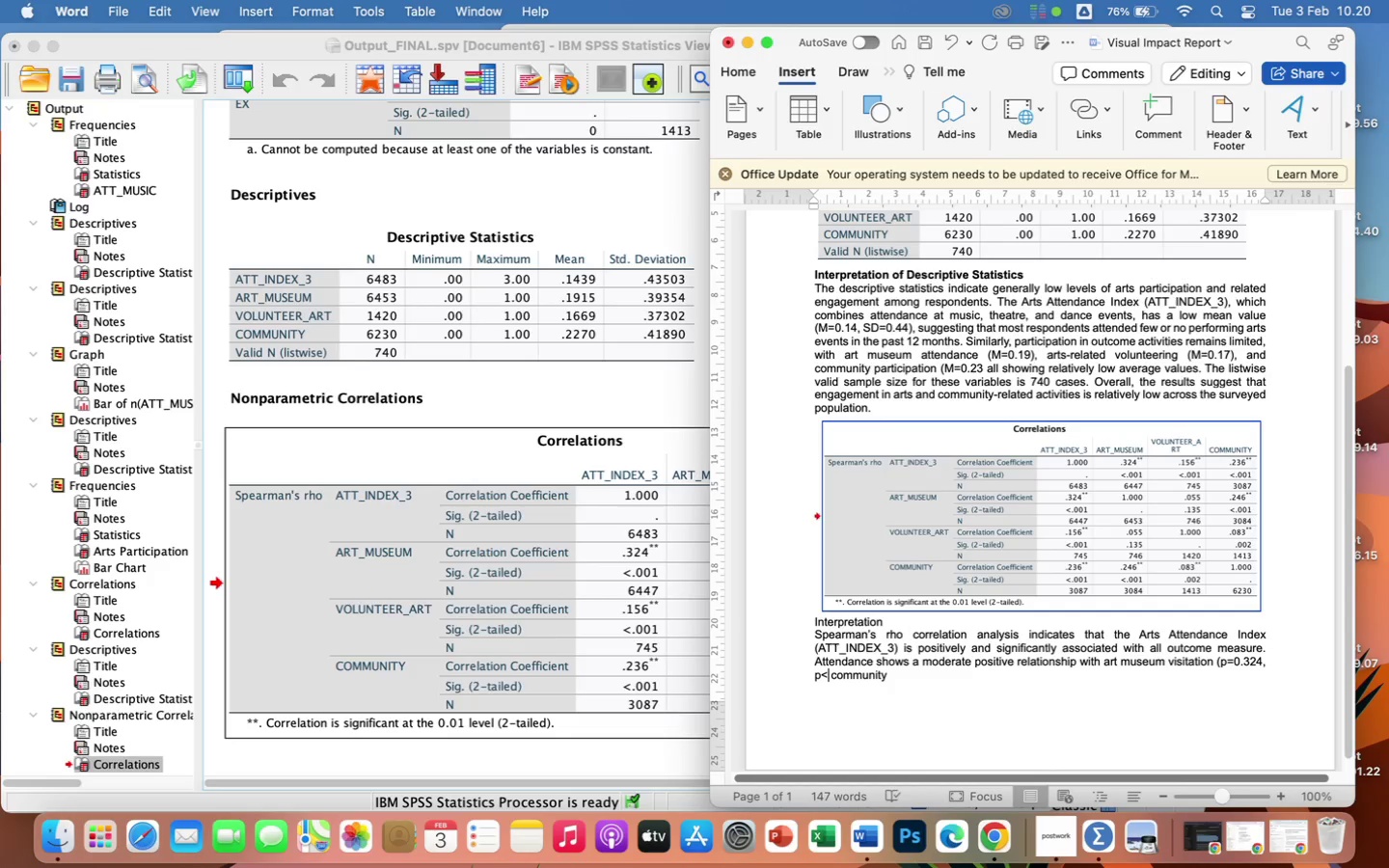 
wait(7.0)
 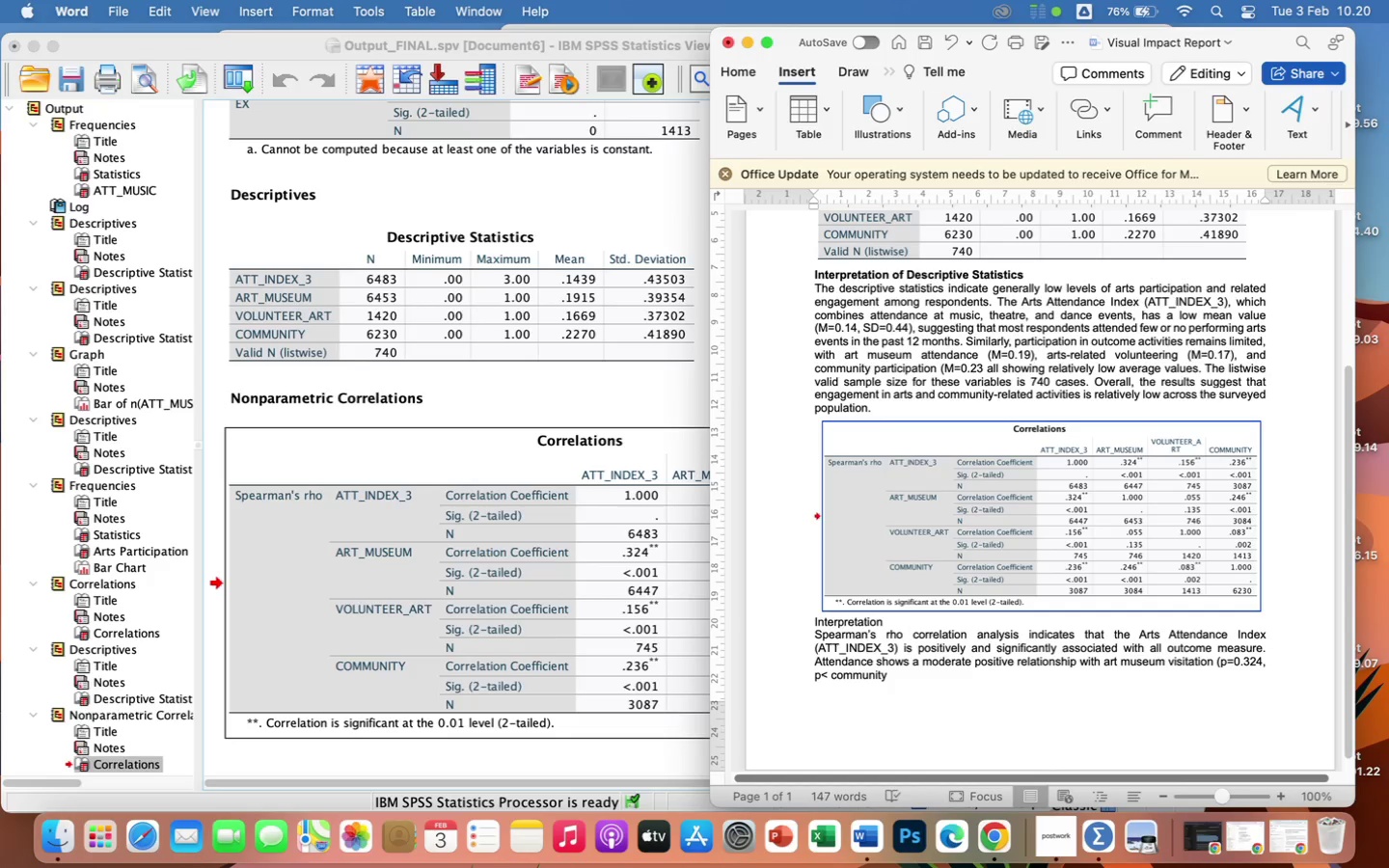 
type(0.001)
 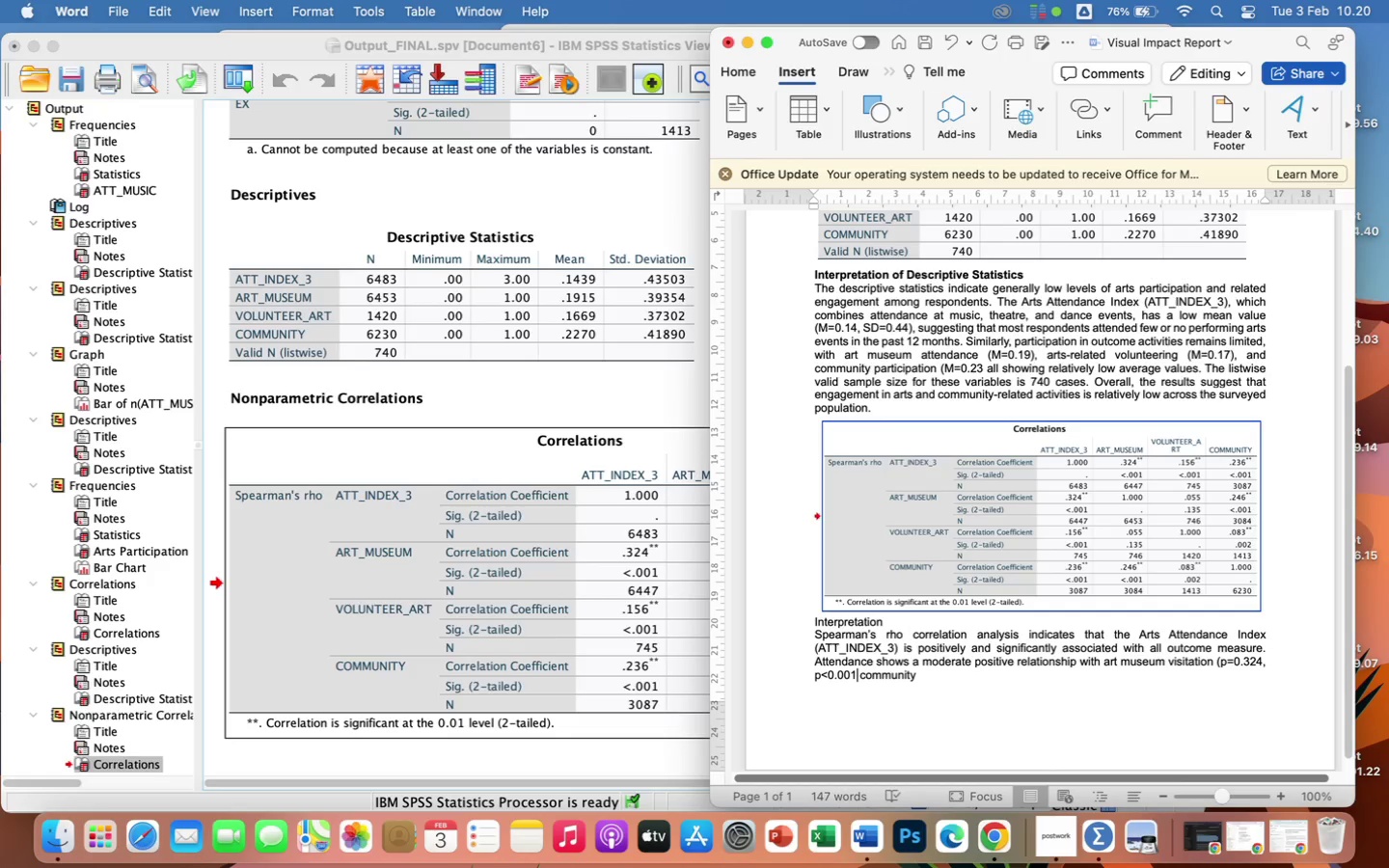 
wait(5.31)
 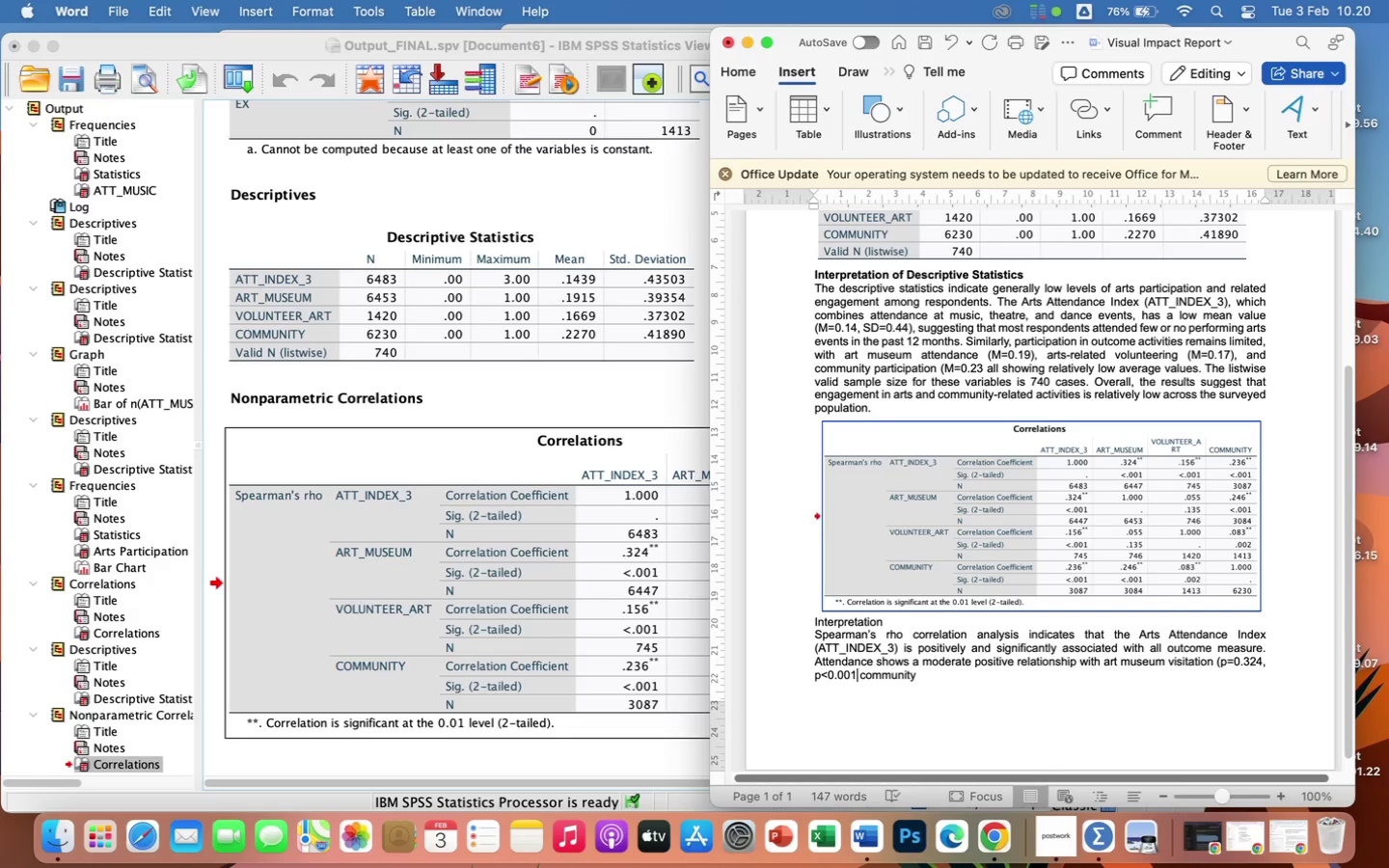 
type() and a weak to moderate positive relationship with co)
key(Backspace)
key(Backspace)
key(Backspace)
 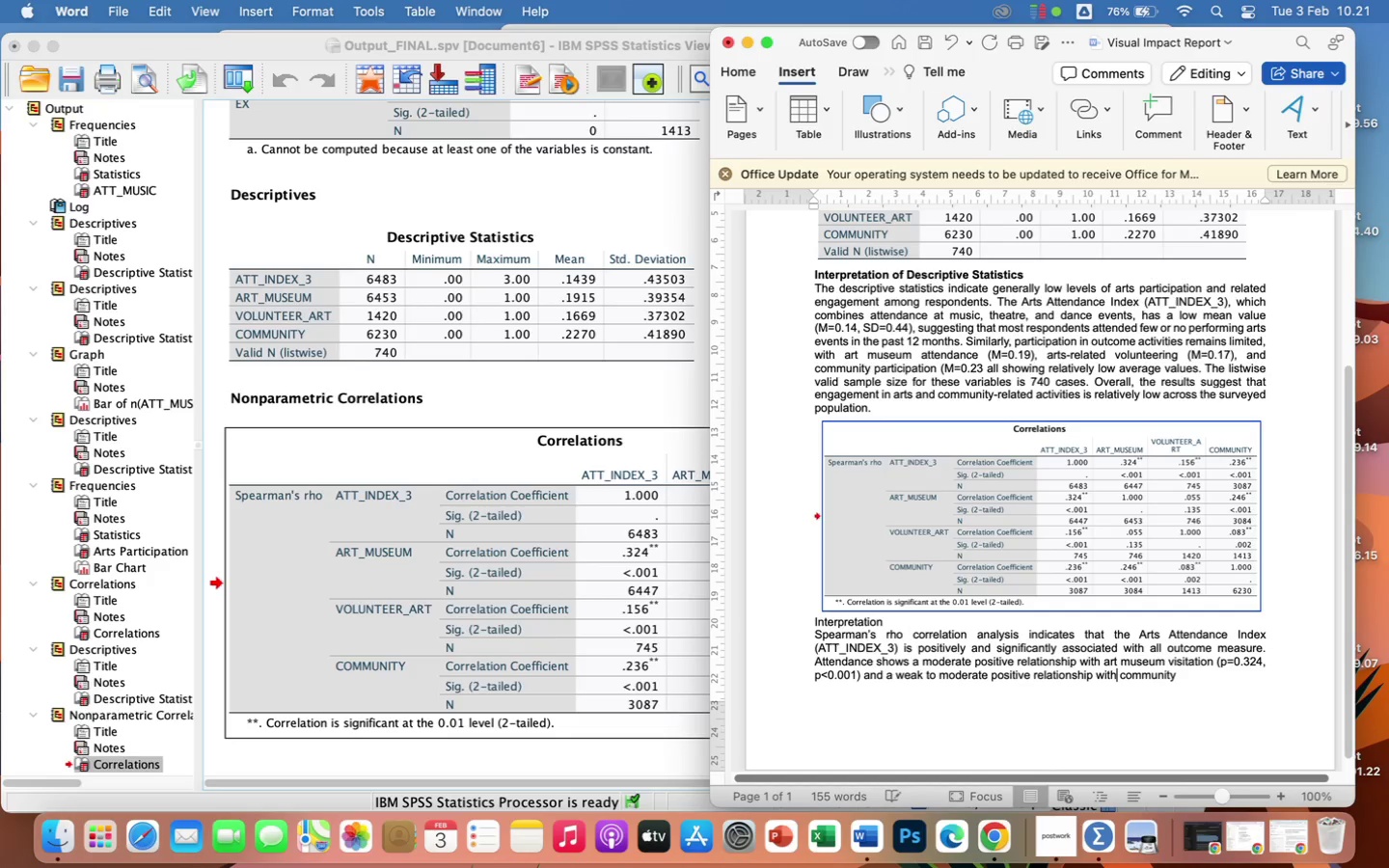 
key(ArrowRight)
 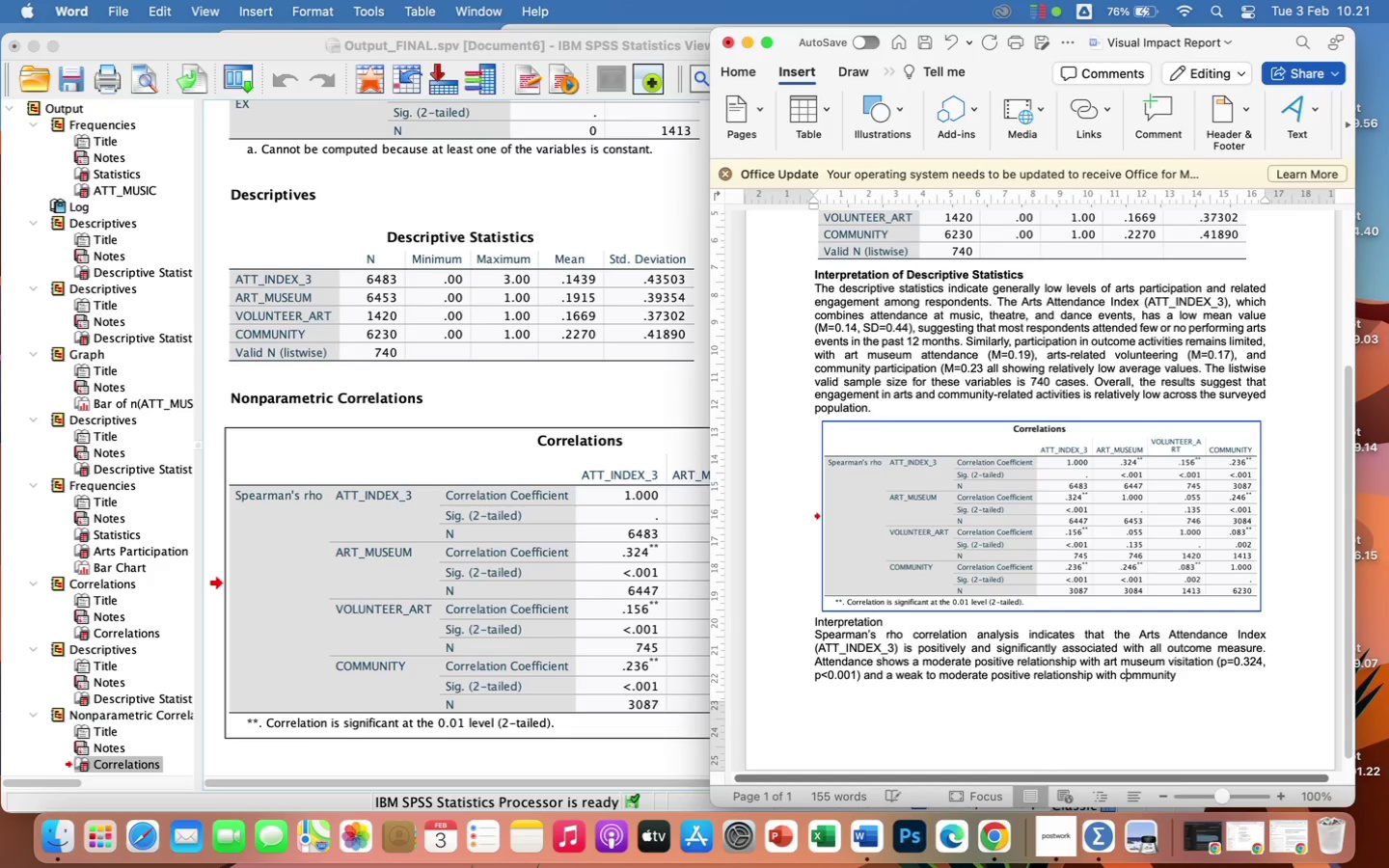 
key(ArrowRight)
 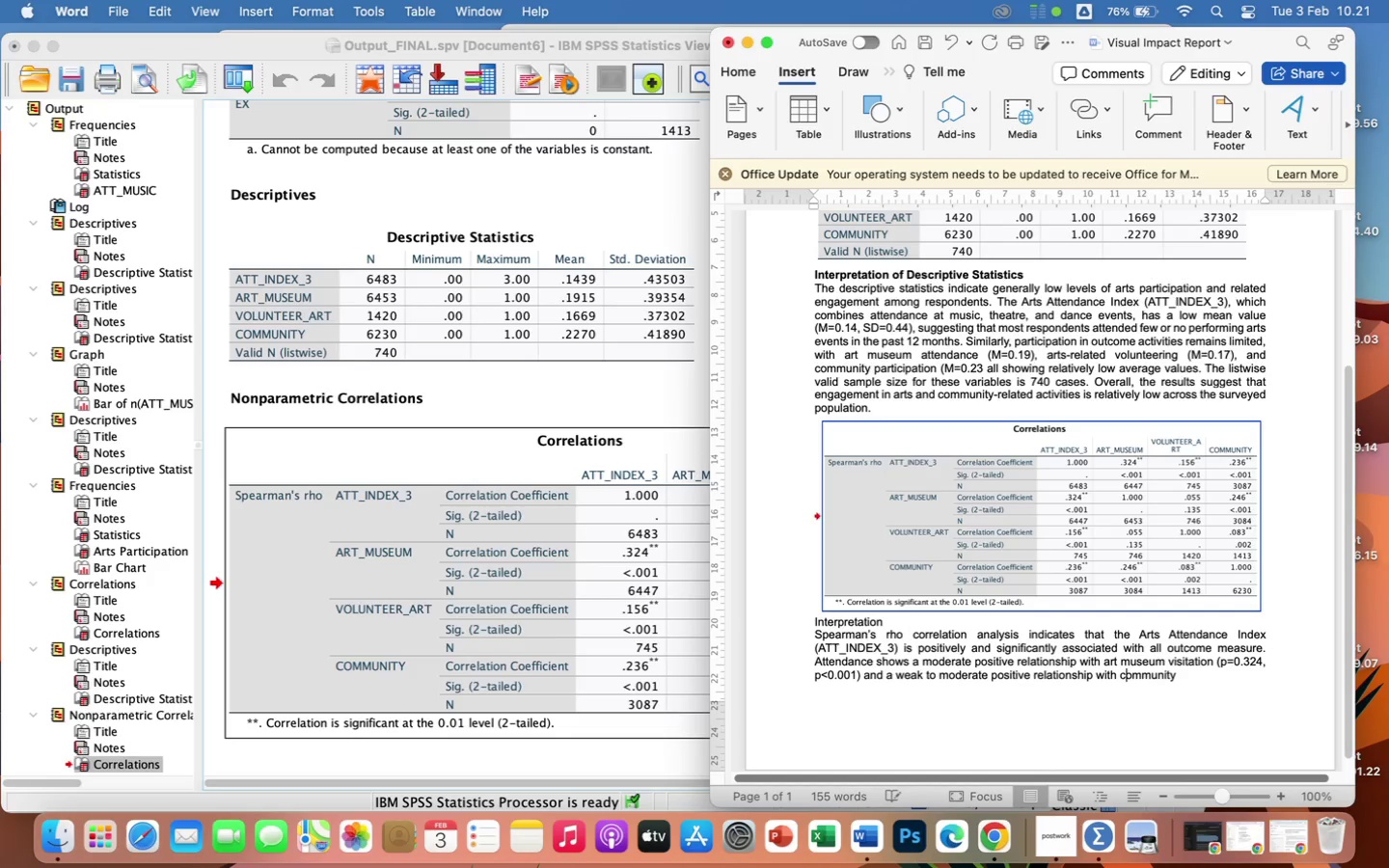 
hold_key(key=ArrowRight, duration=0.74)
 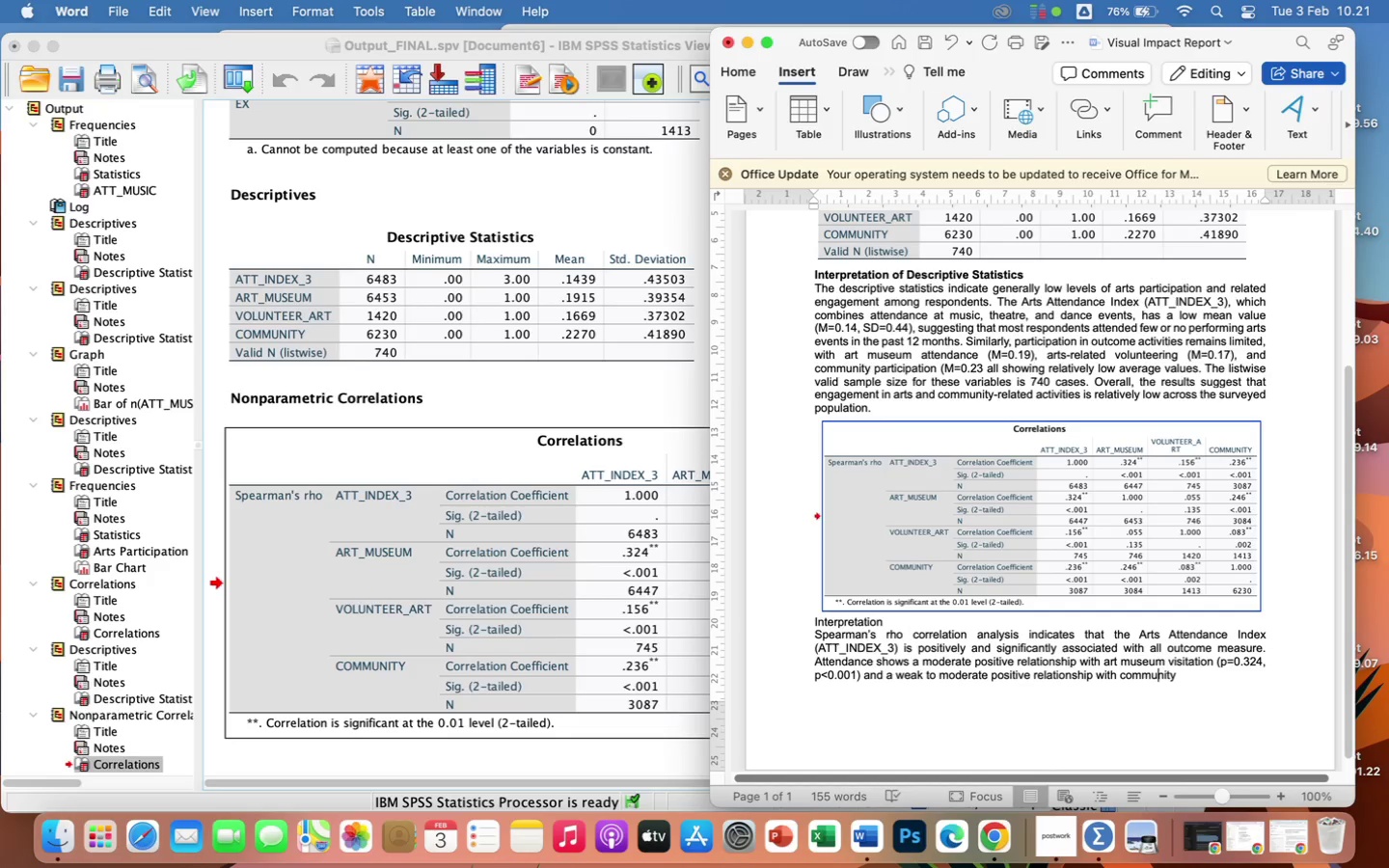 
key(ArrowRight)
 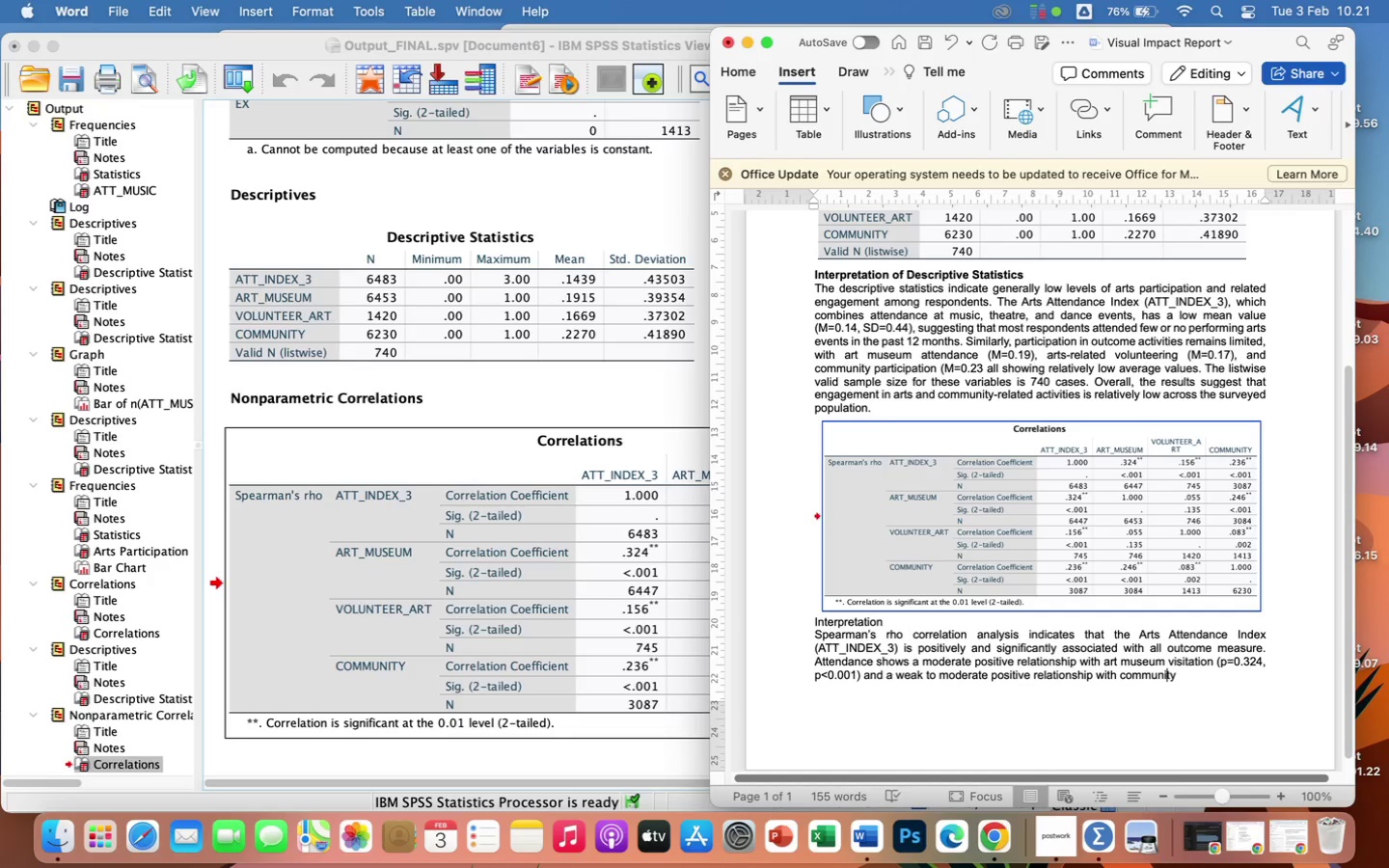 
key(ArrowRight)
 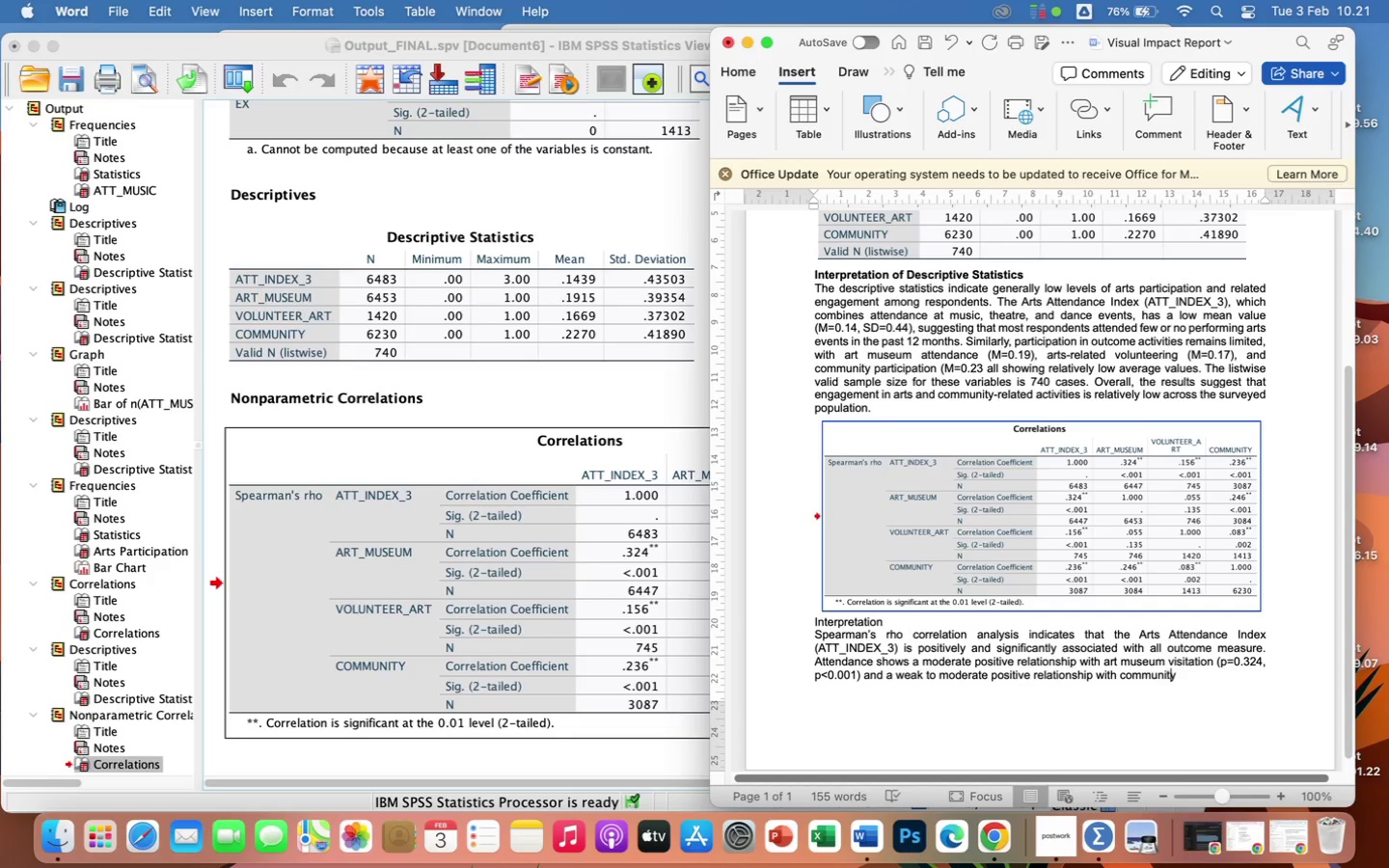 
key(ArrowRight)
 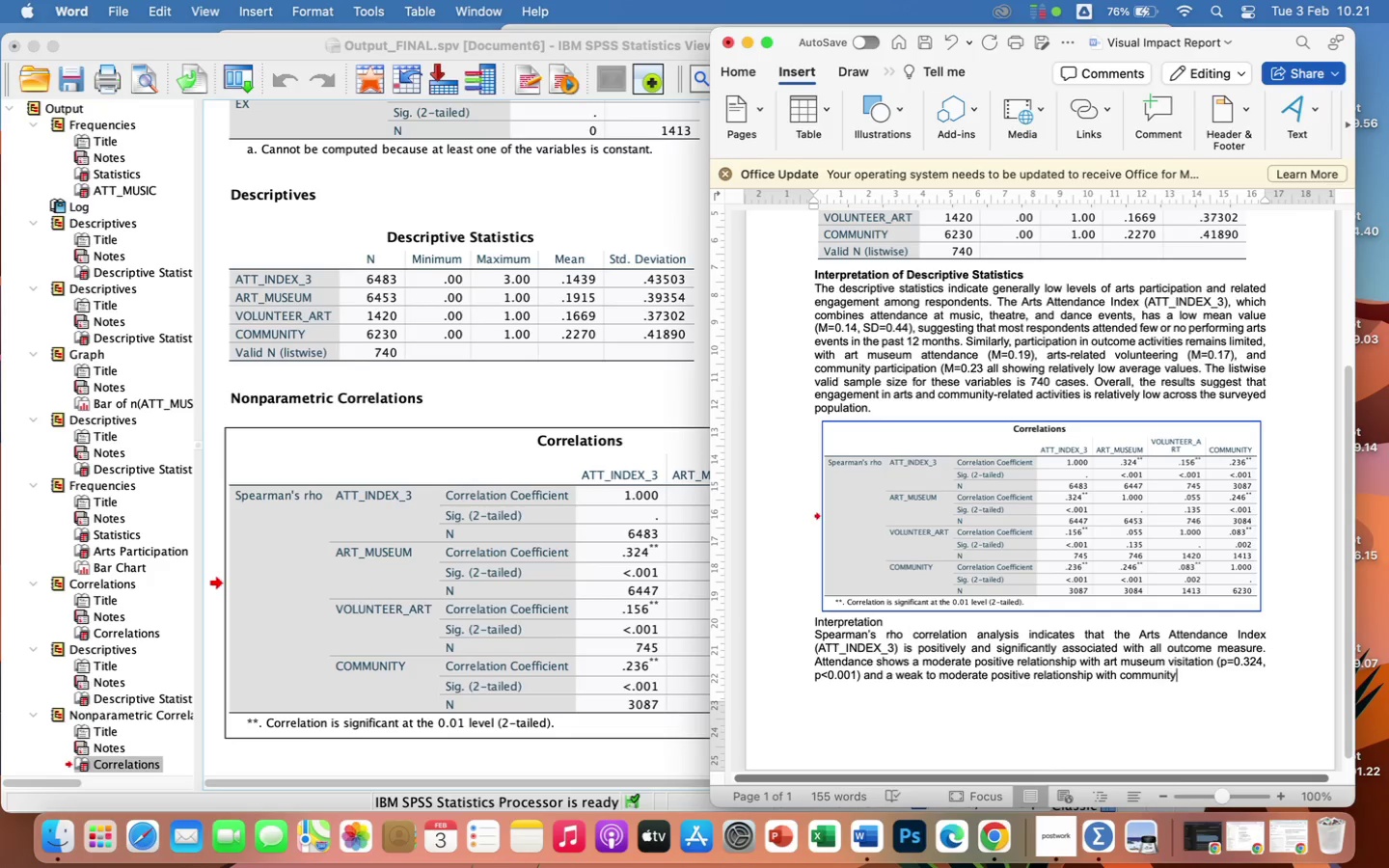 
key(ArrowRight)
 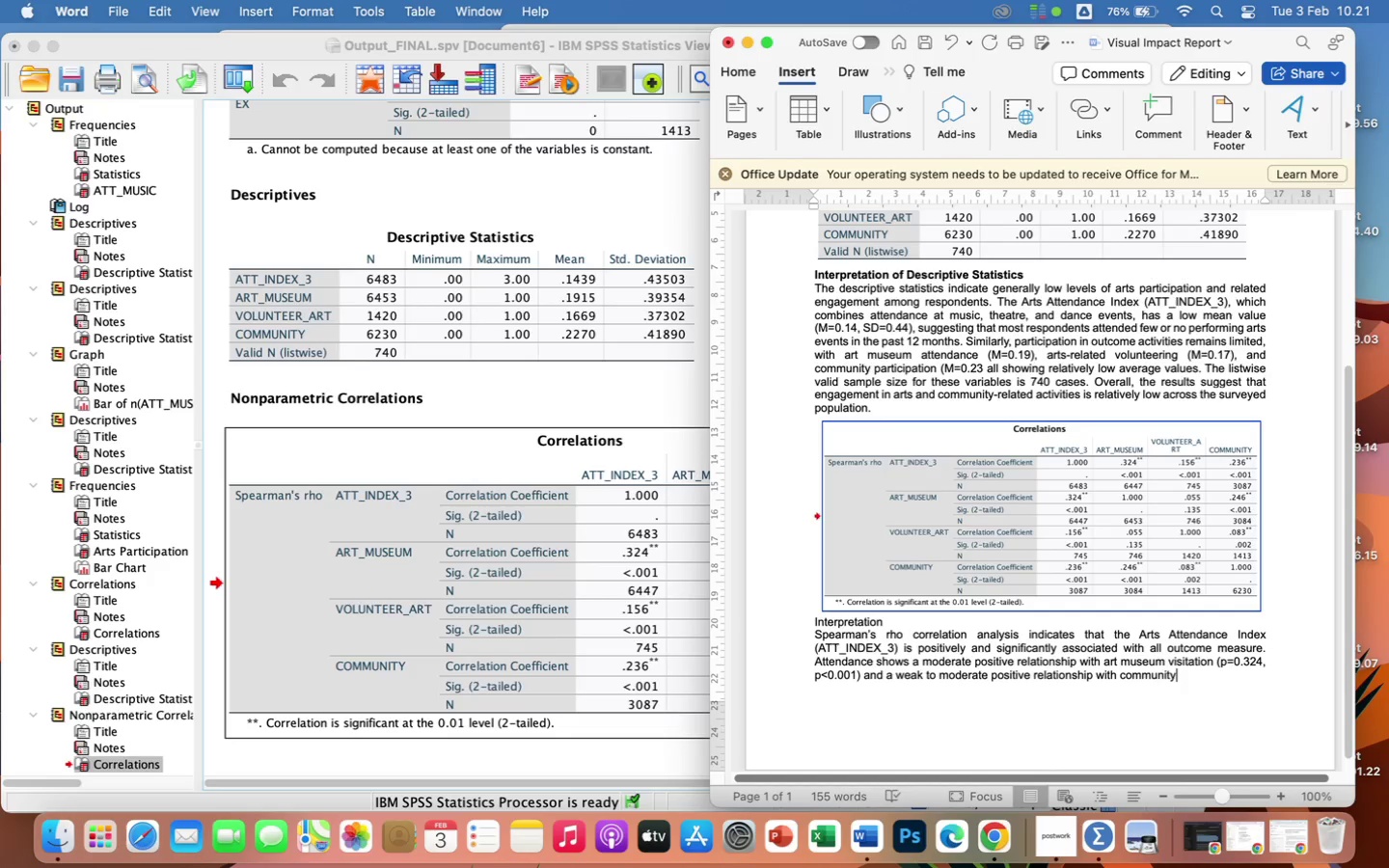 
wait(6.46)
 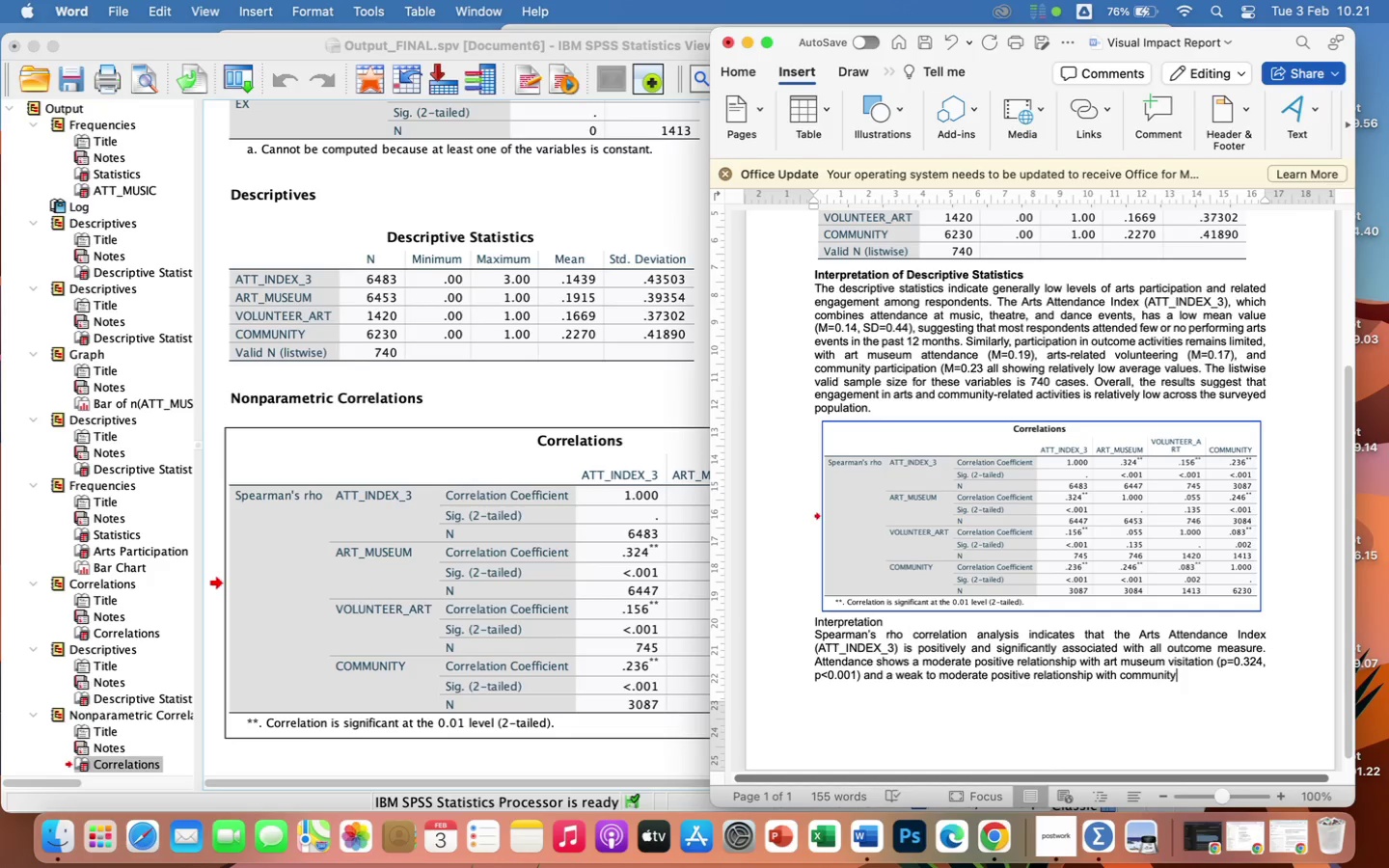 
type( participation (p=0.236, p)
 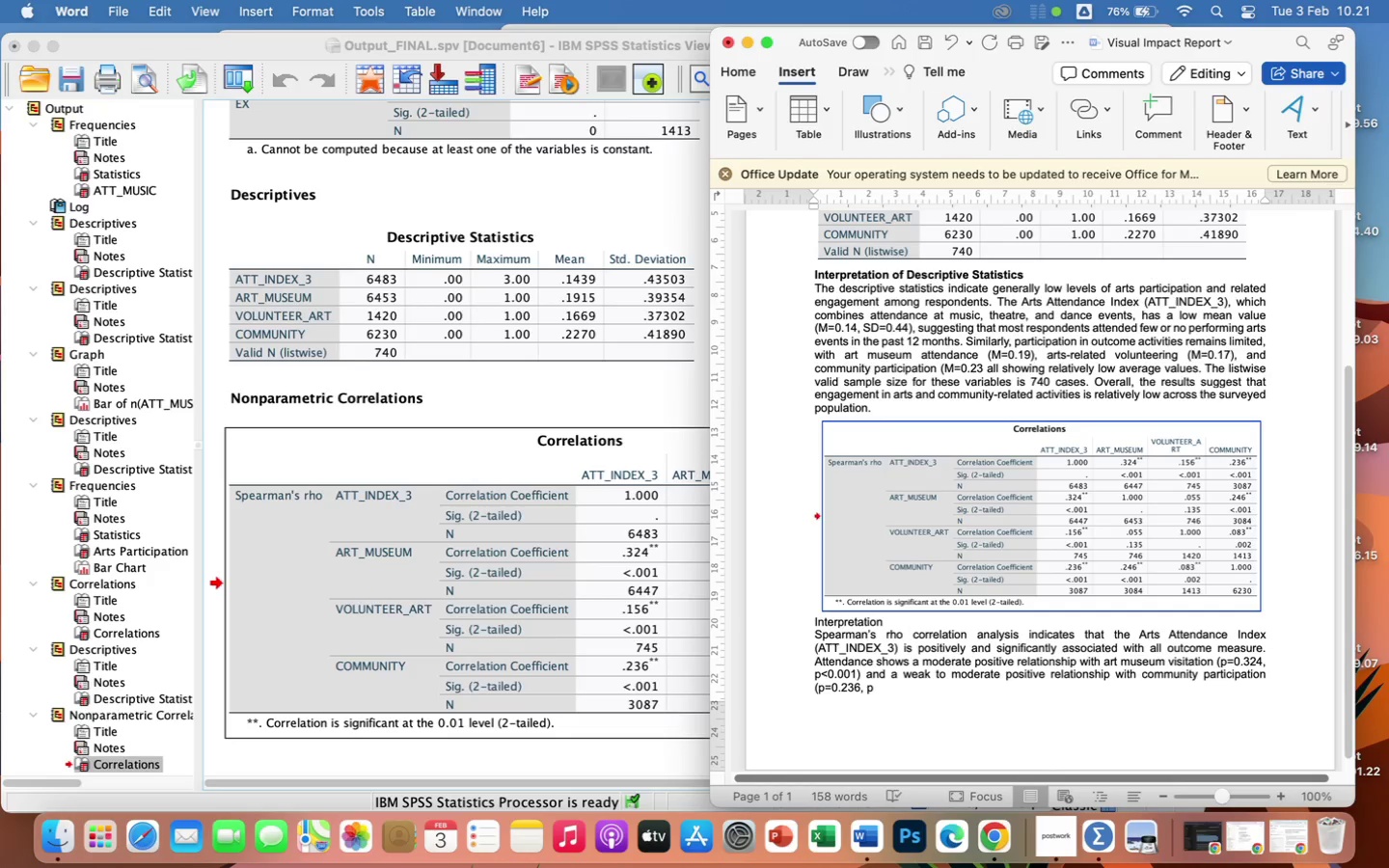 
key(Shift+Comma)
 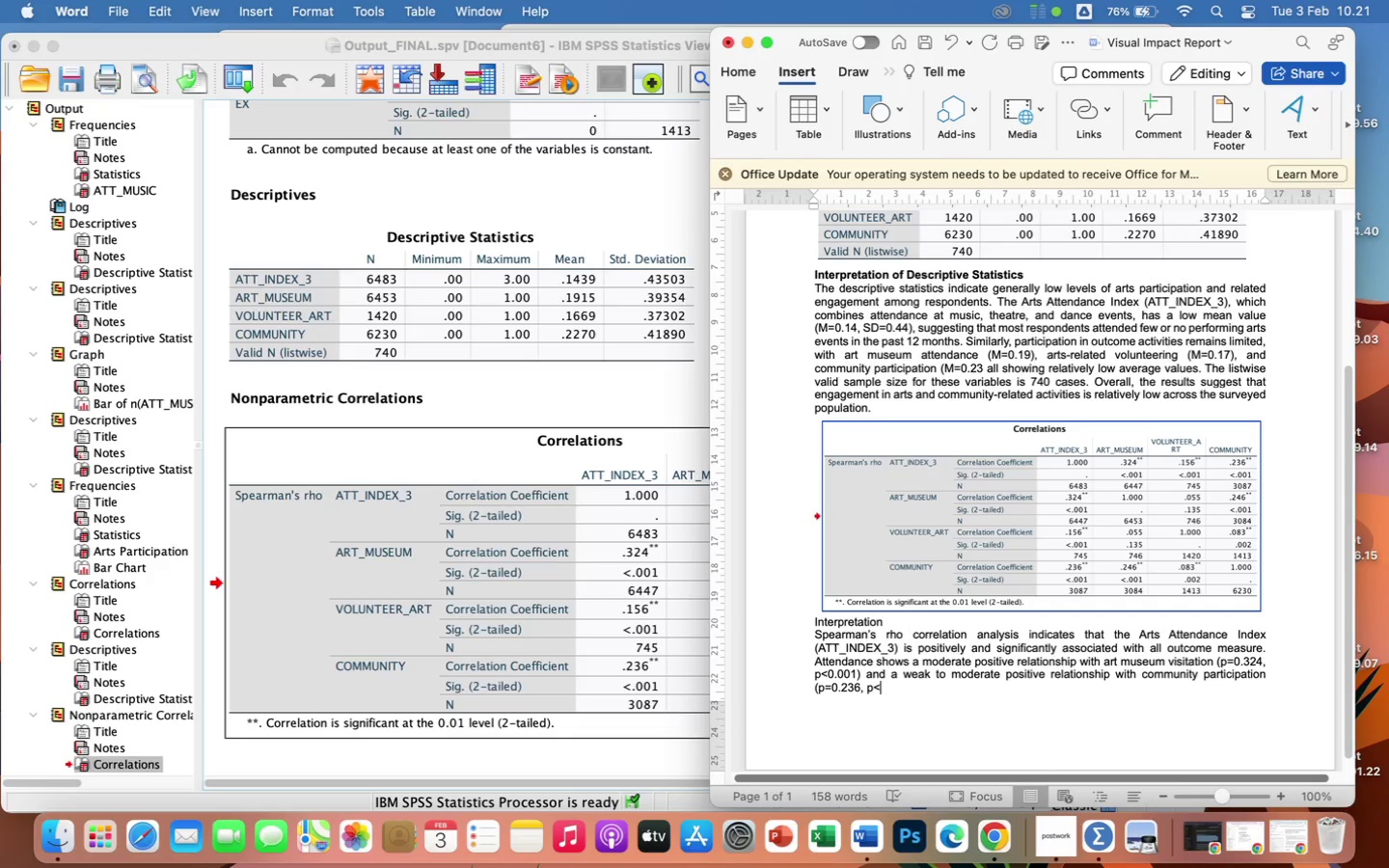 
wait(15.25)
 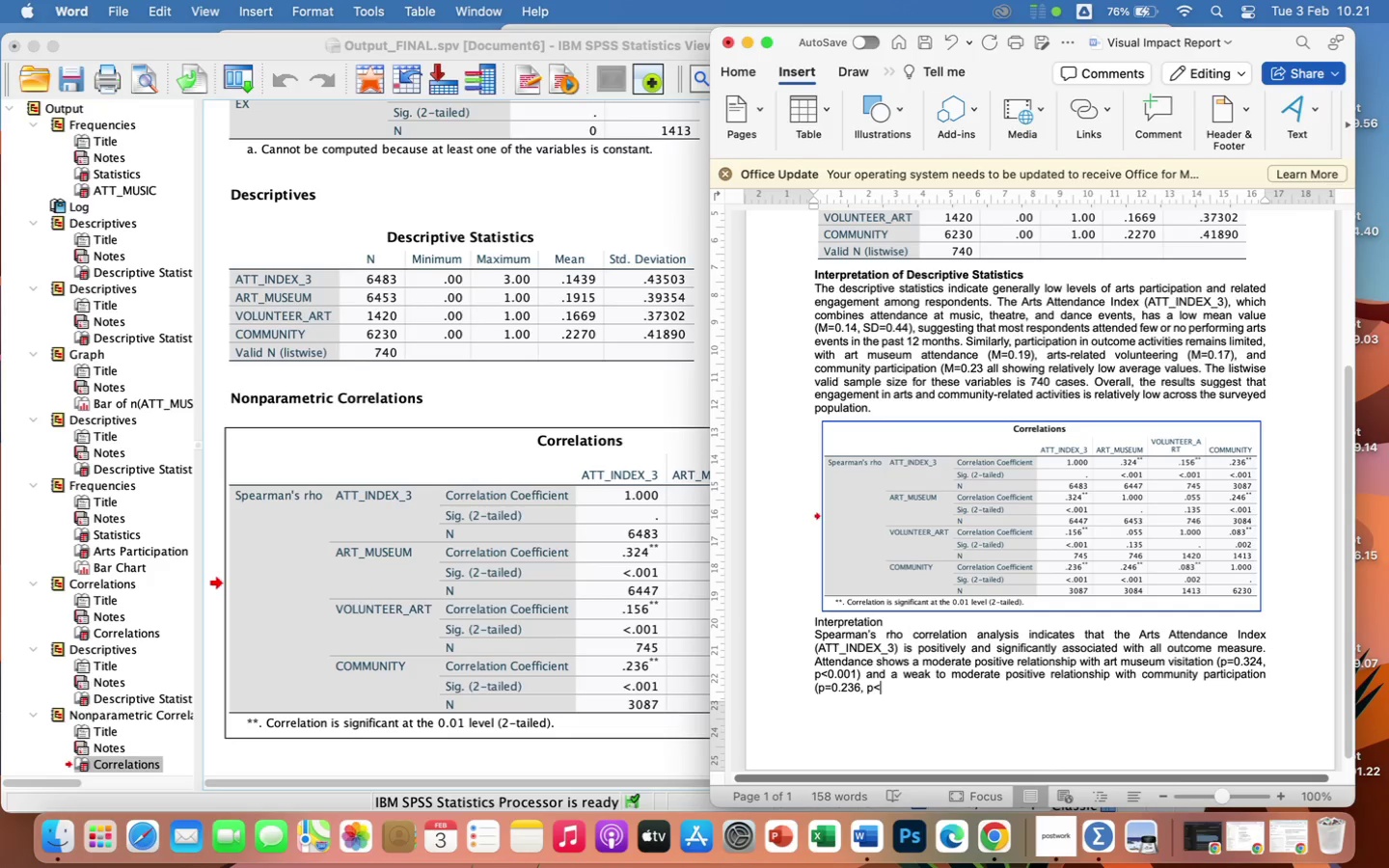 
type(0.001), while)
 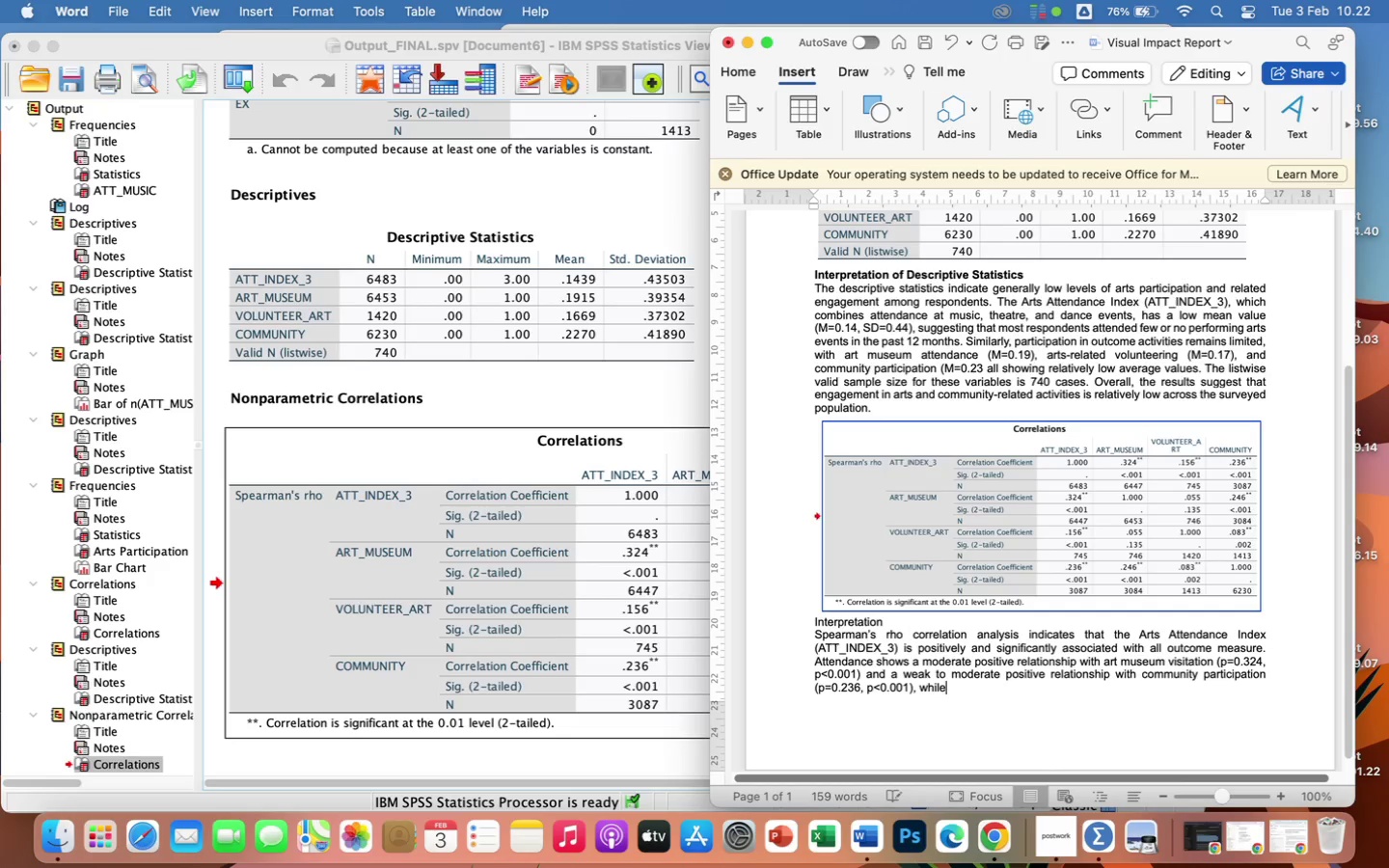 
wait(8.3)
 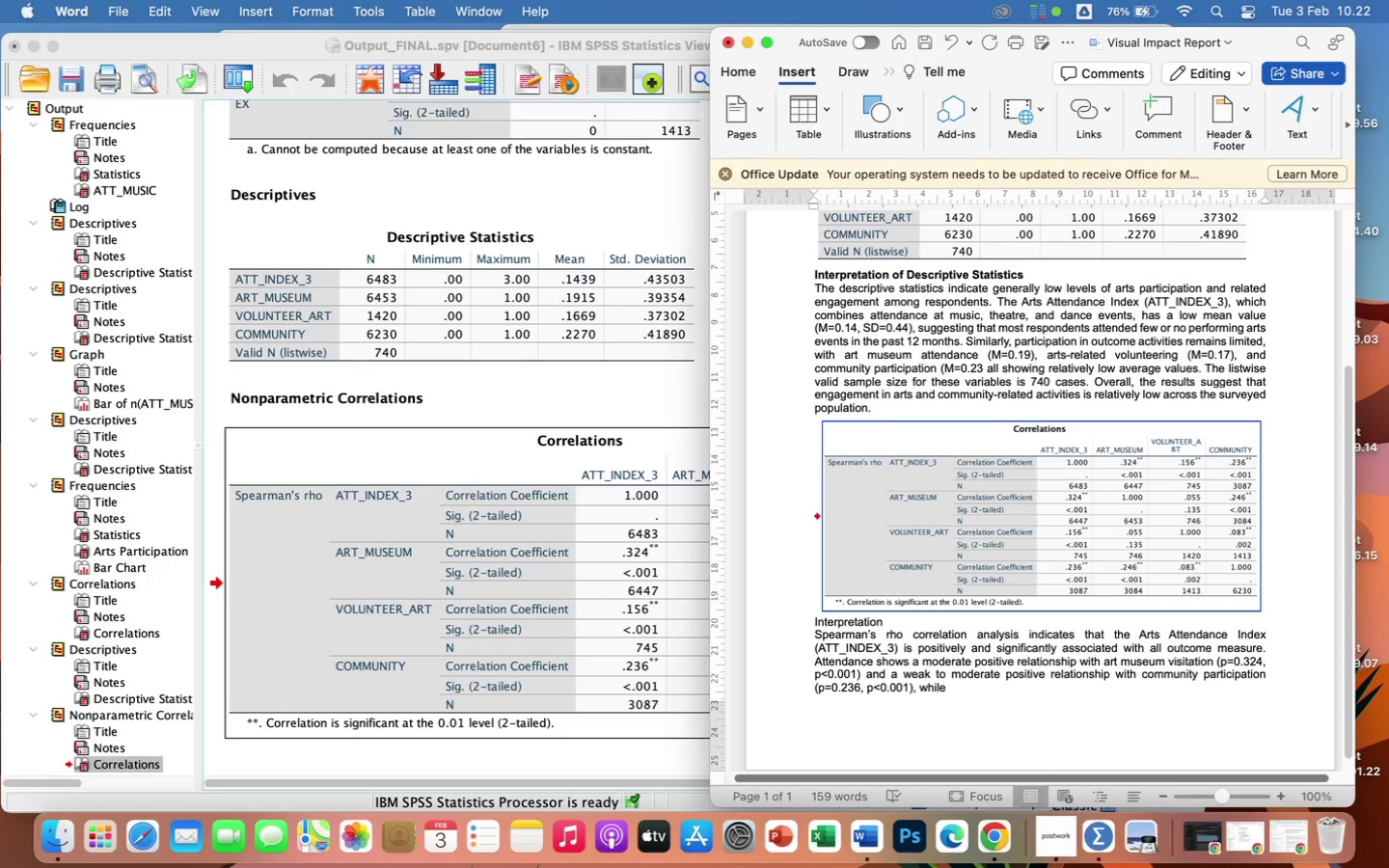 
key(Space)
 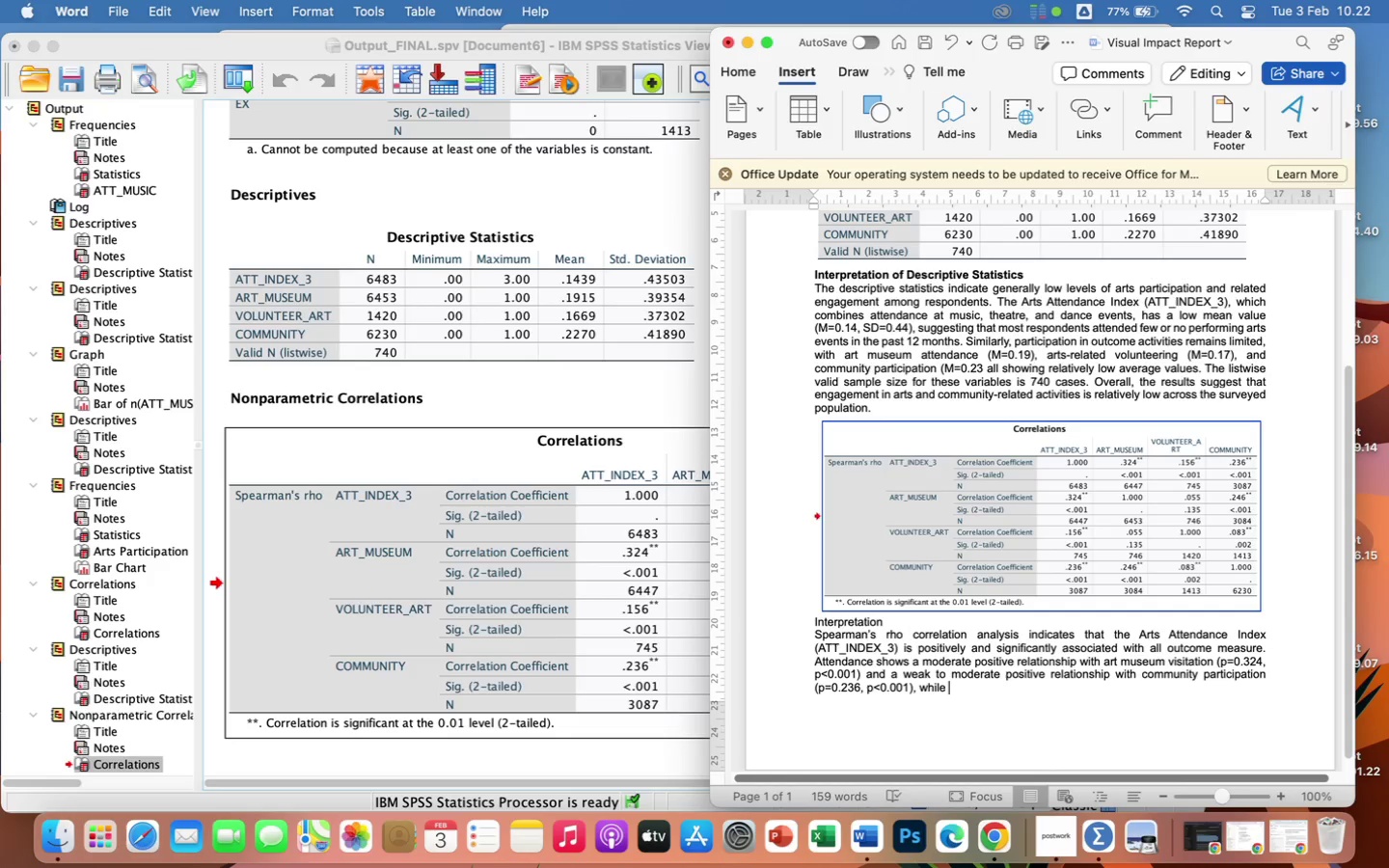 
wait(21.29)
 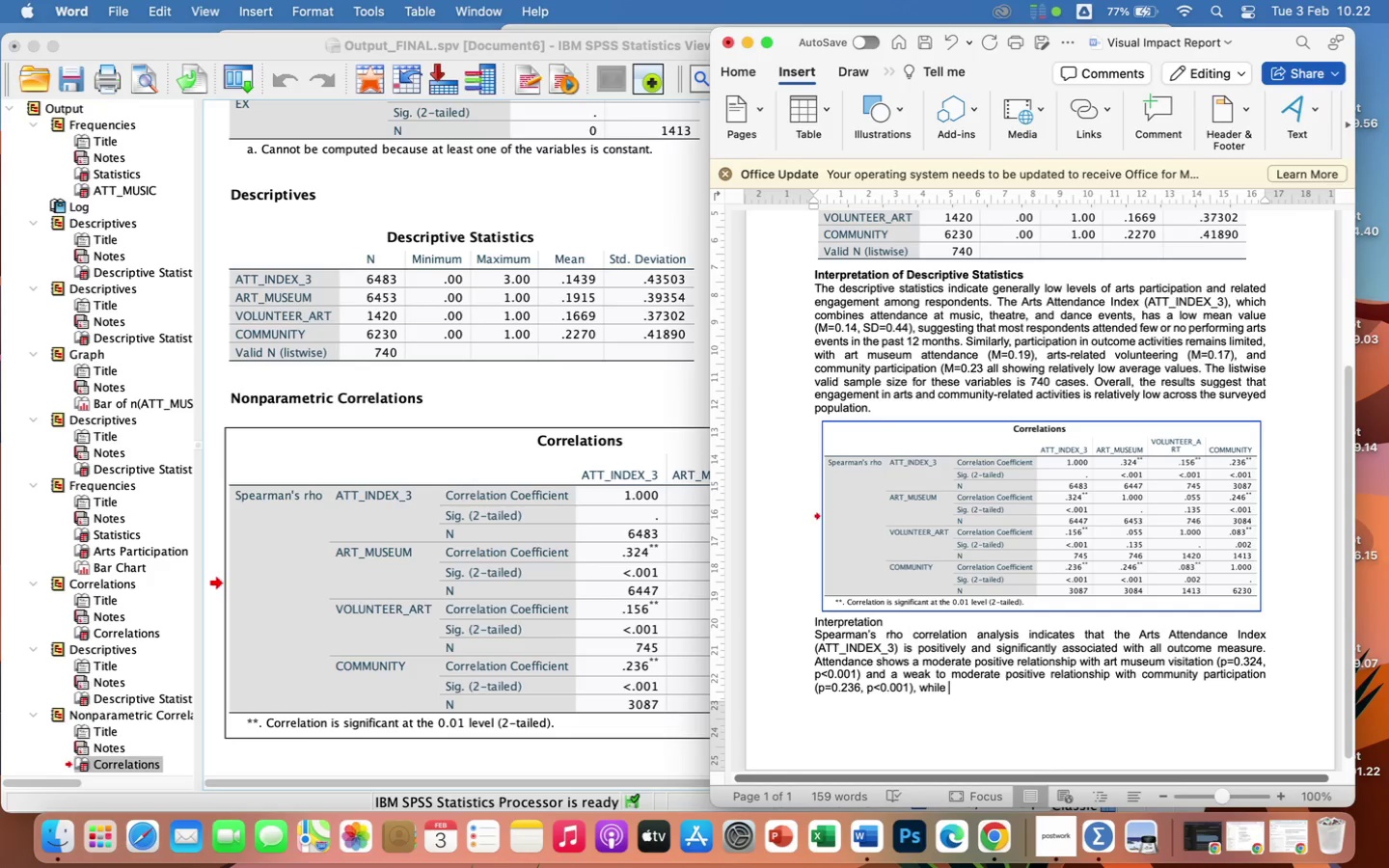 
left_click([1226, 661])
 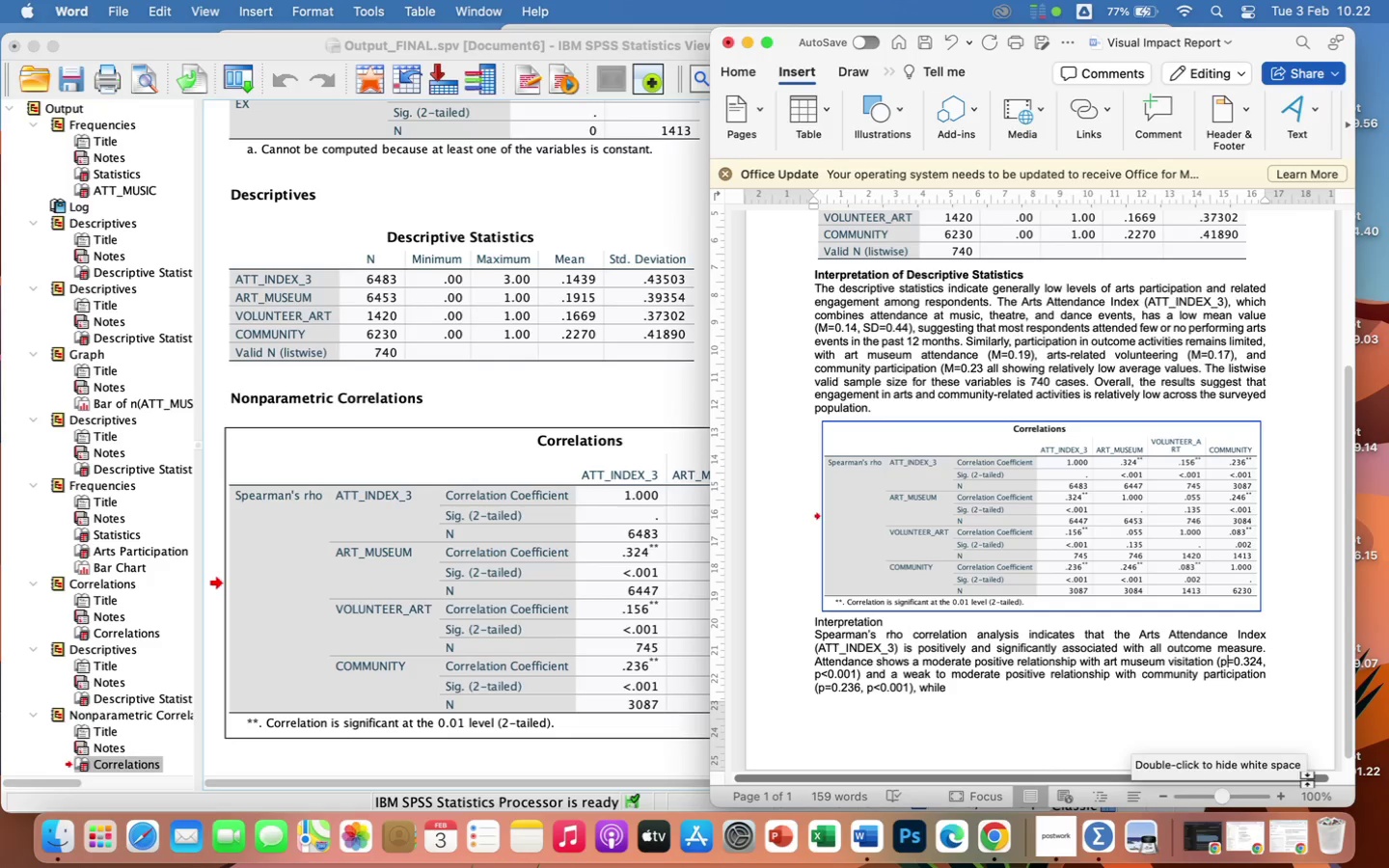 
key(Backspace)
 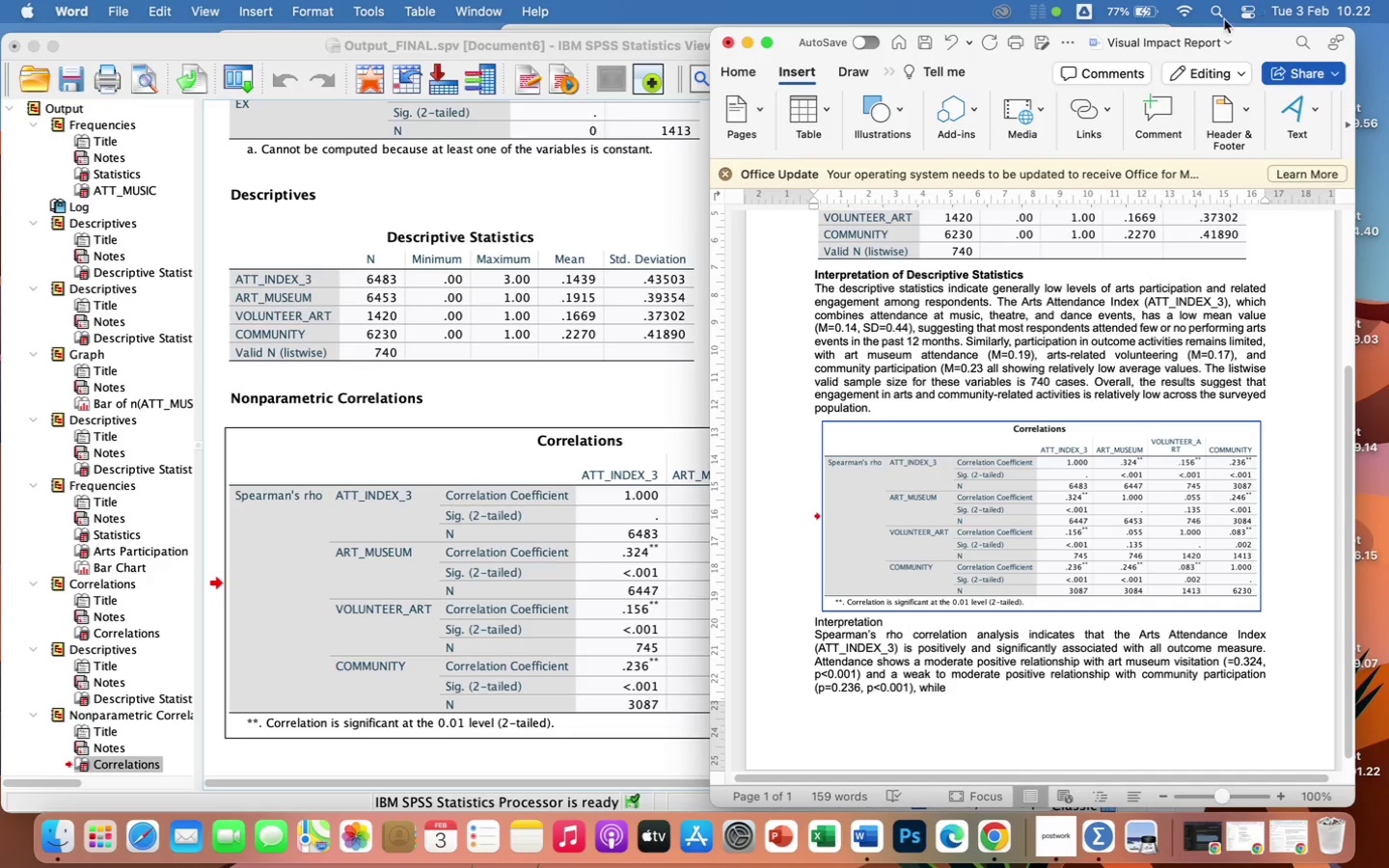 
wait(6.01)
 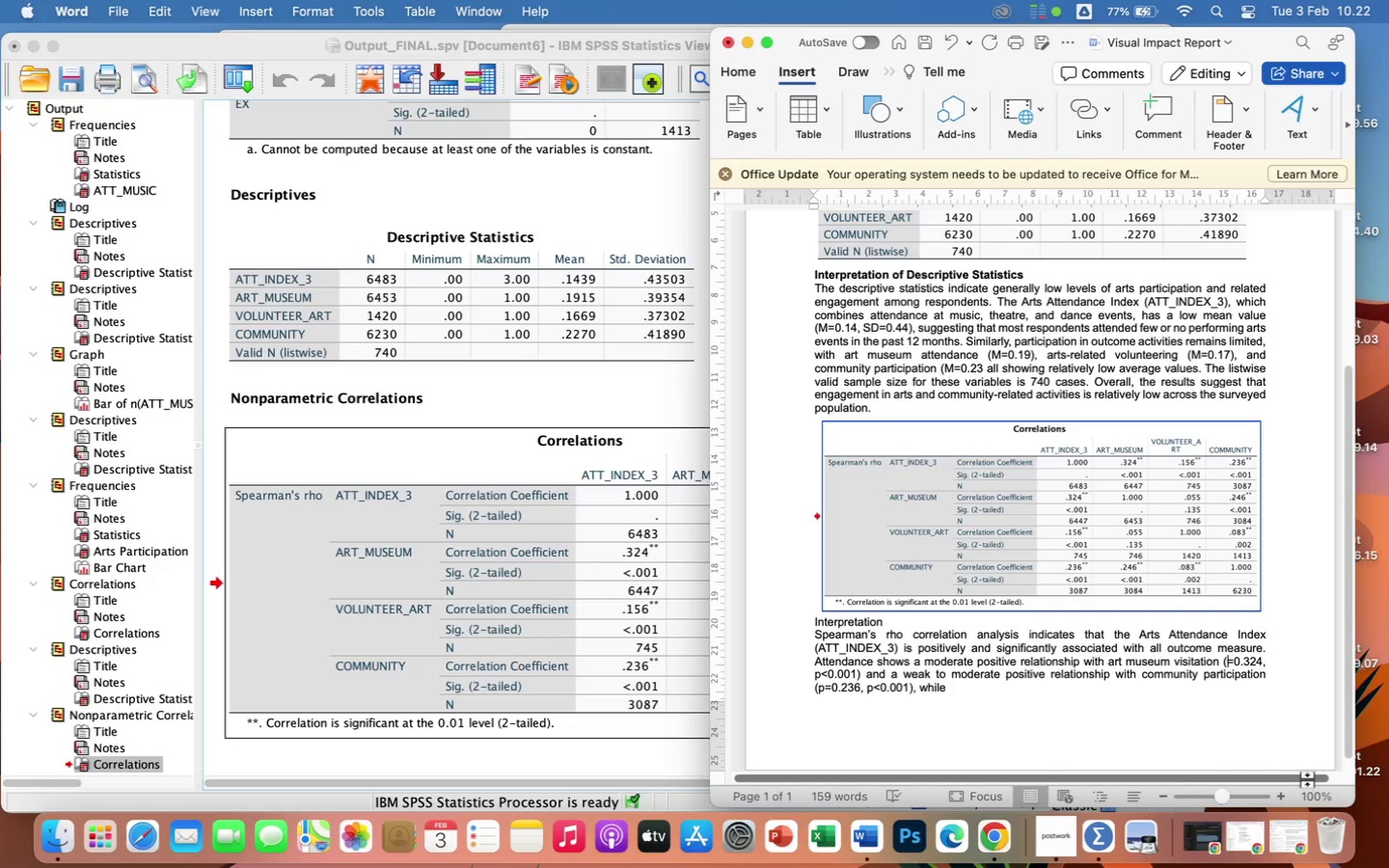 
left_click_drag(start_coordinate=[709, 179], to_coordinate=[343, 248])
 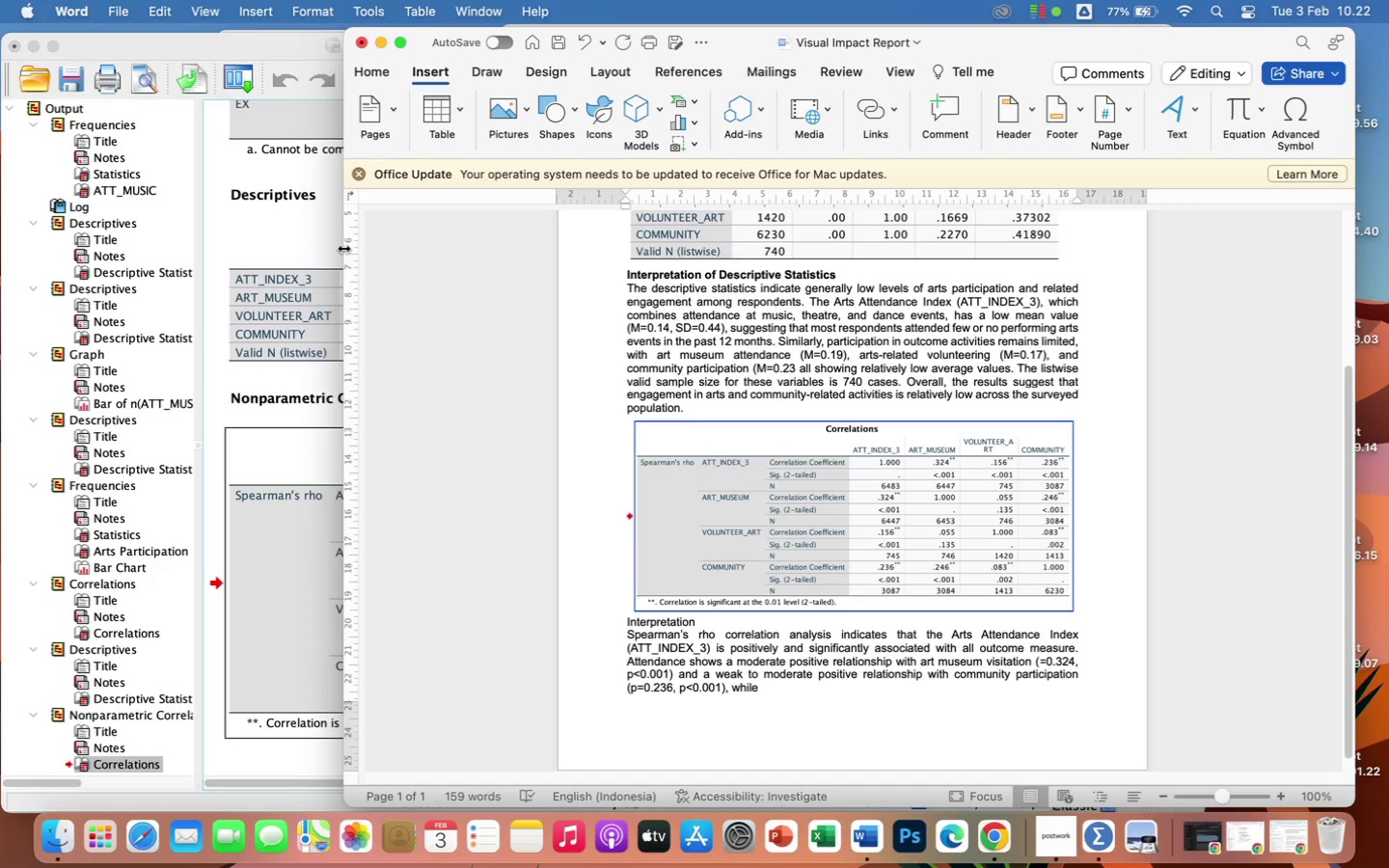 
wait(6.33)
 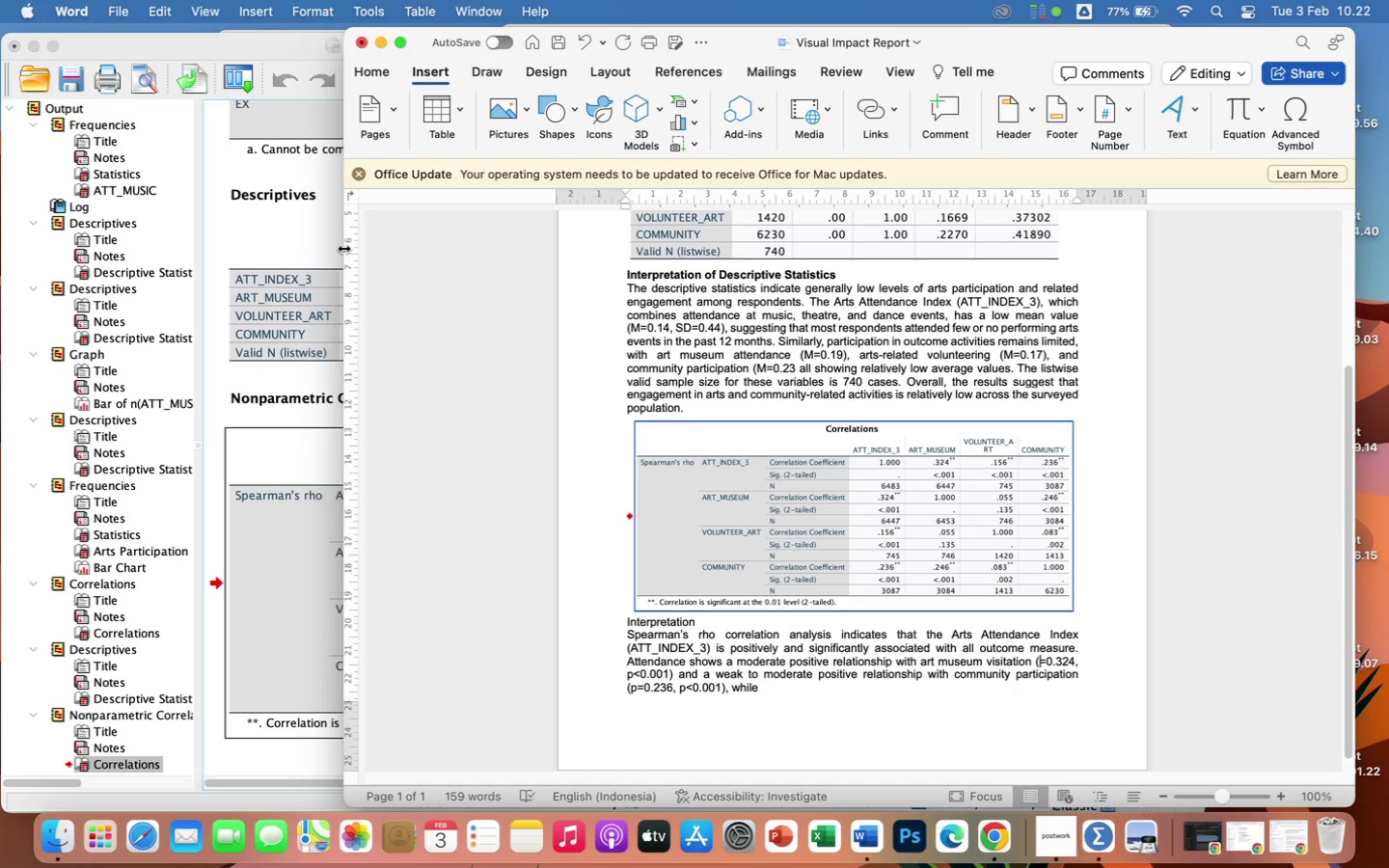 
left_click([280, 747])
 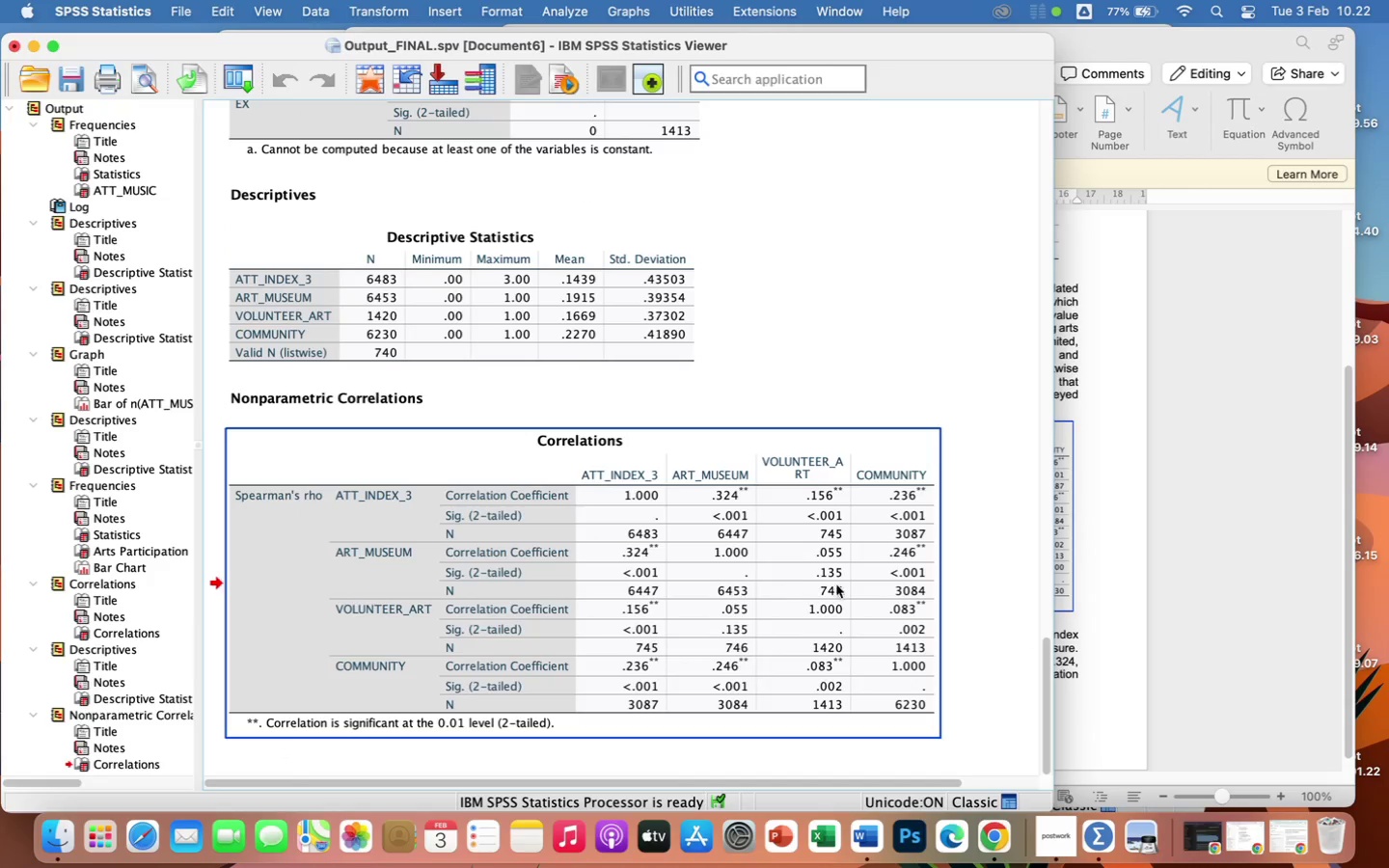 
left_click([1098, 692])
 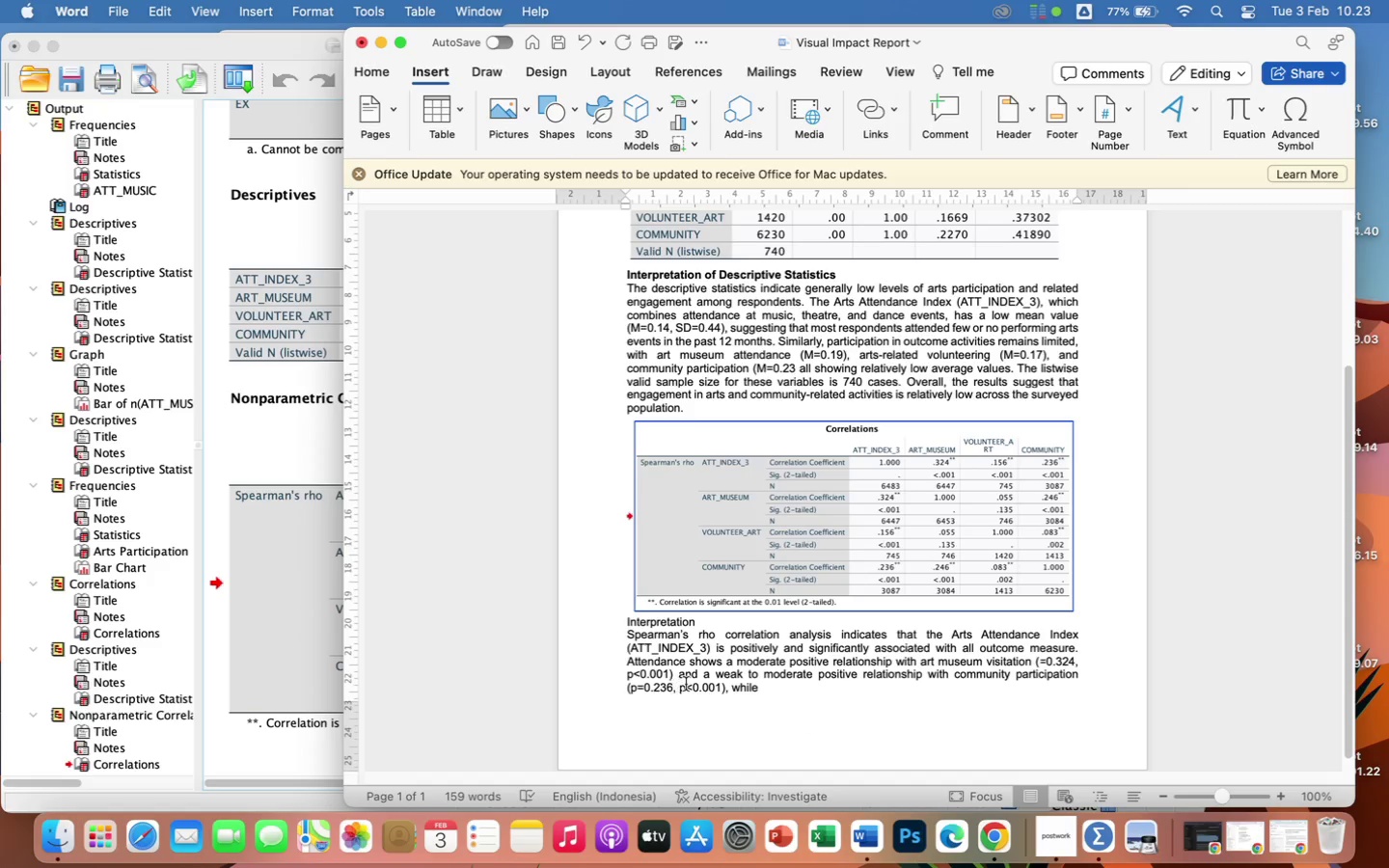 
wait(16.76)
 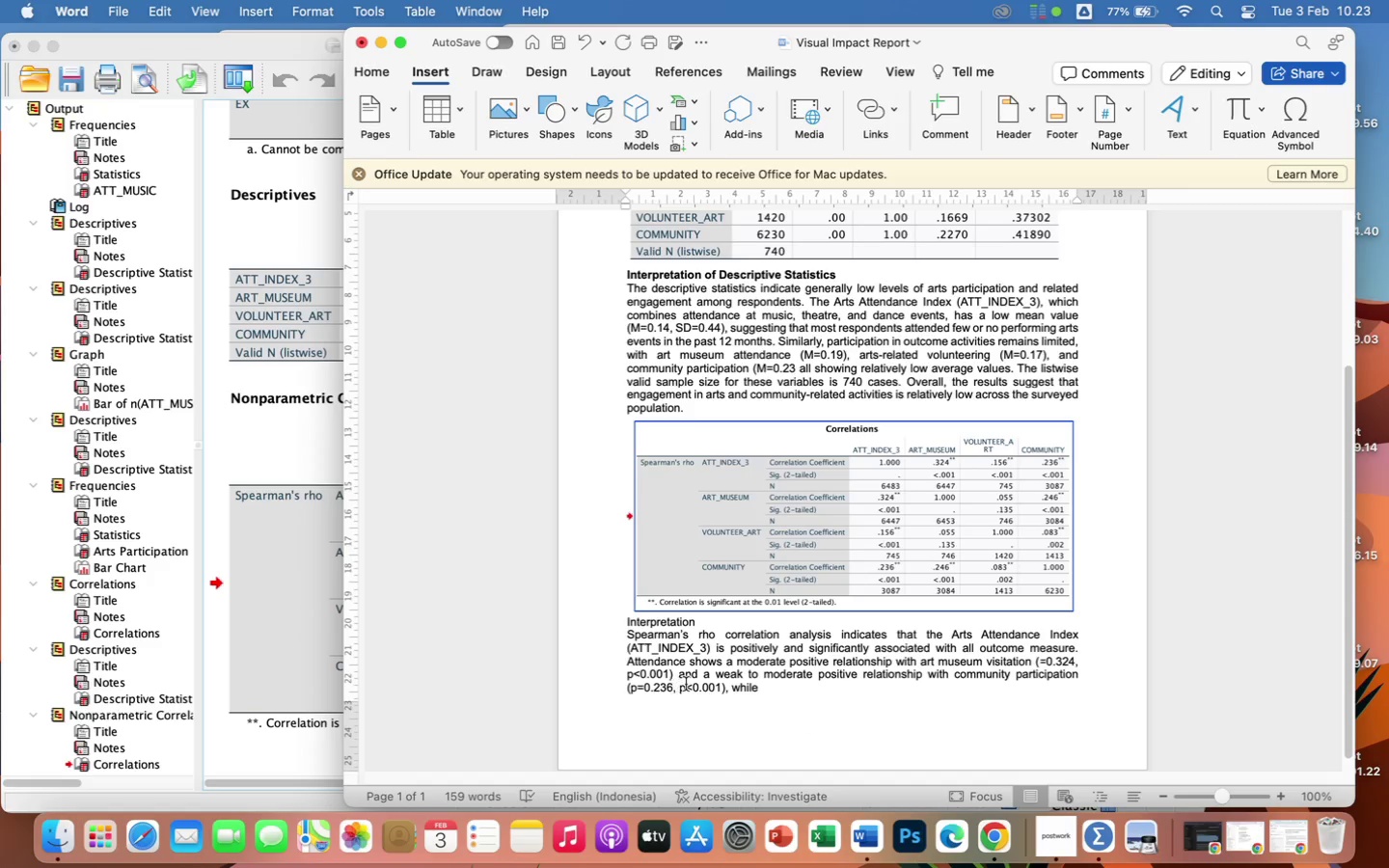 
left_click([1278, 122])
 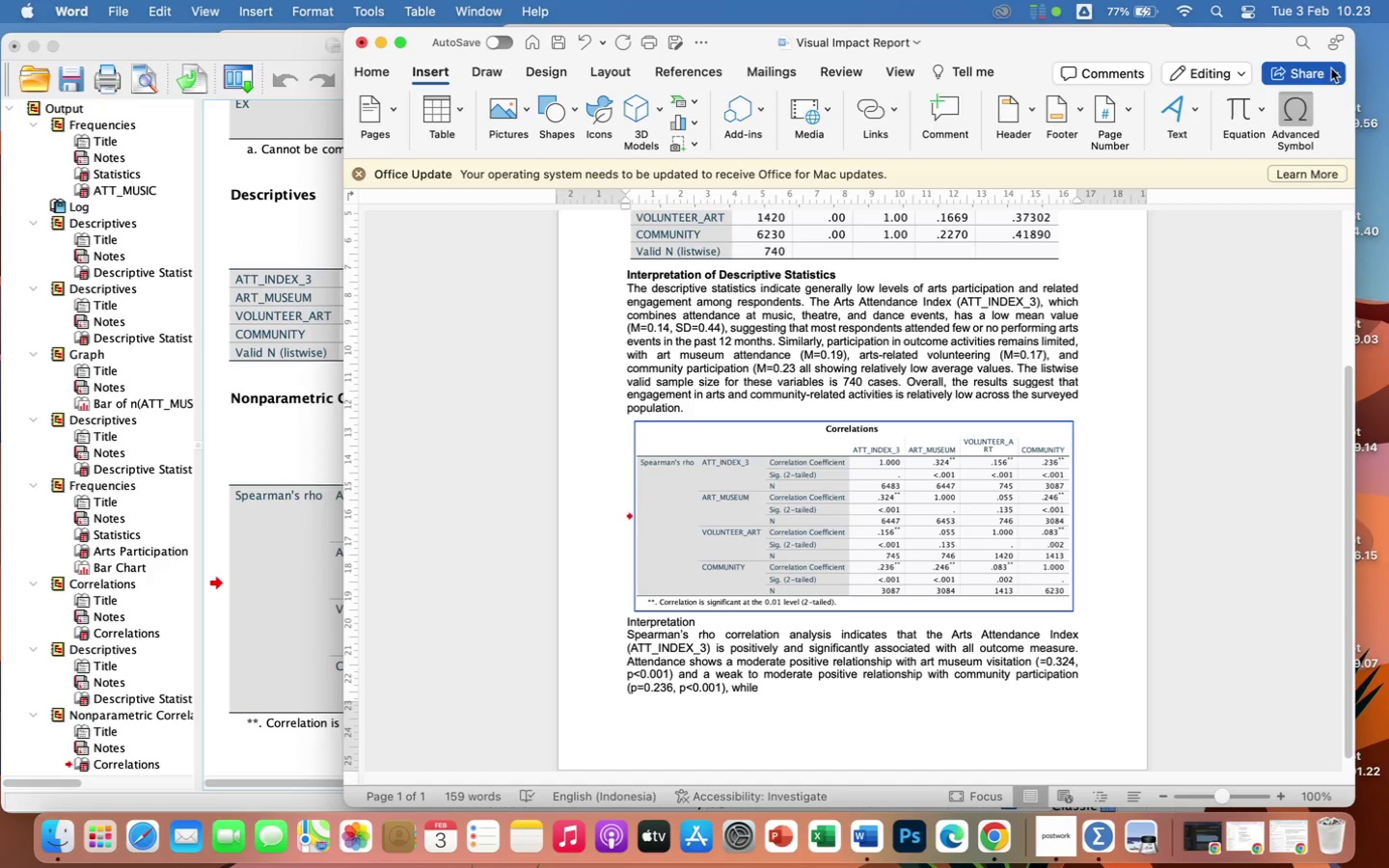 
mouse_move([1239, 114])
 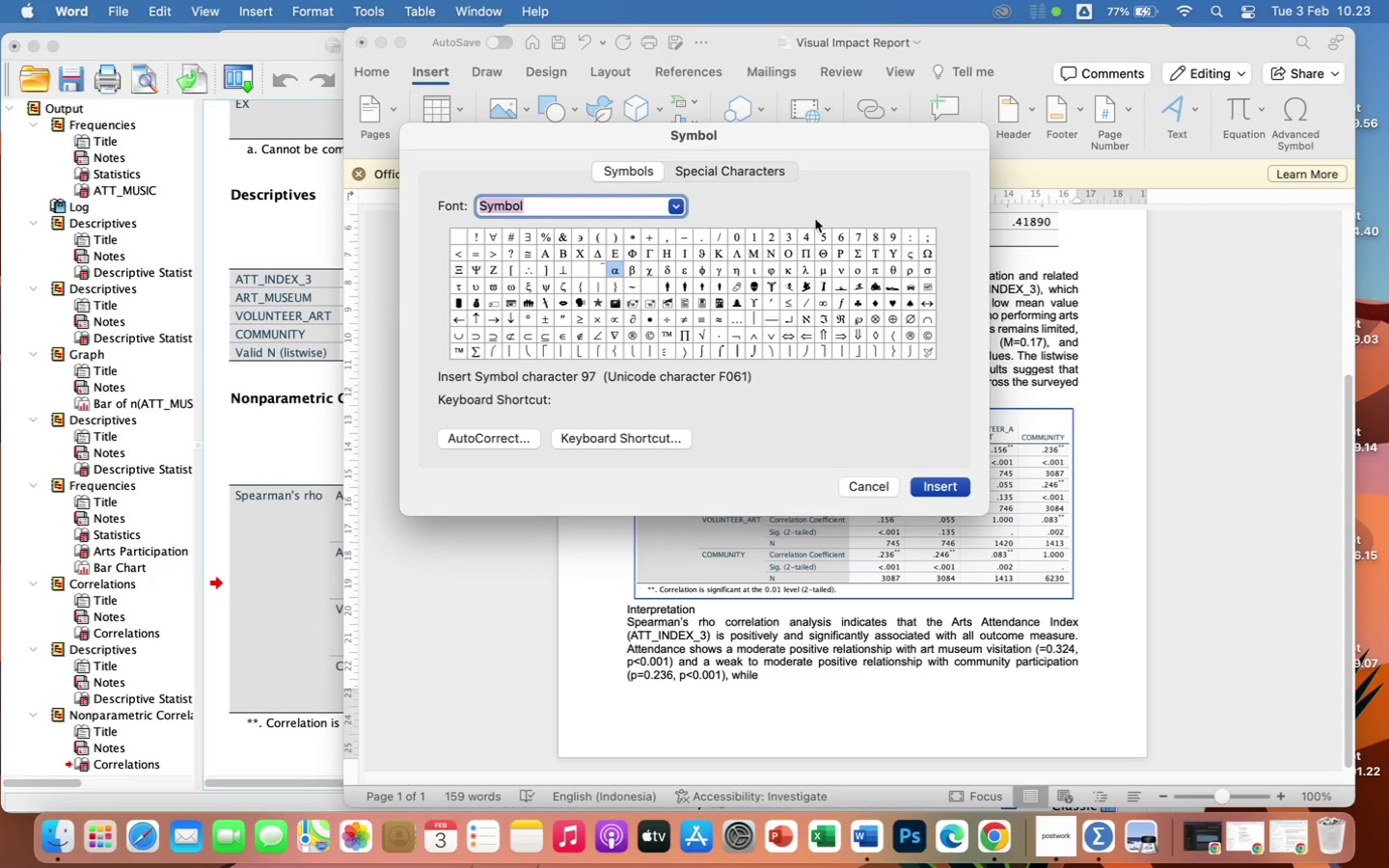 
wait(5.21)
 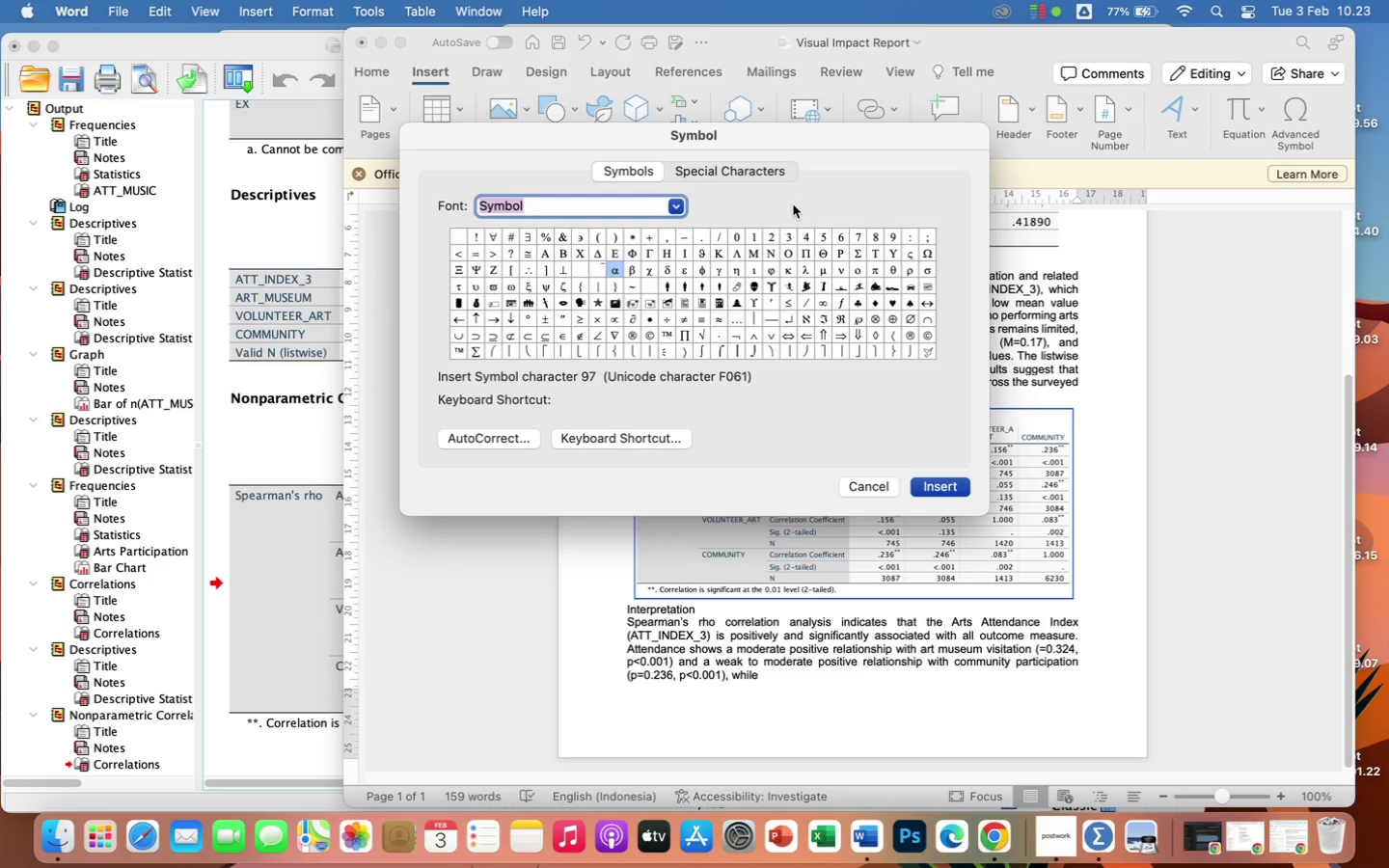 
left_click([909, 271])
 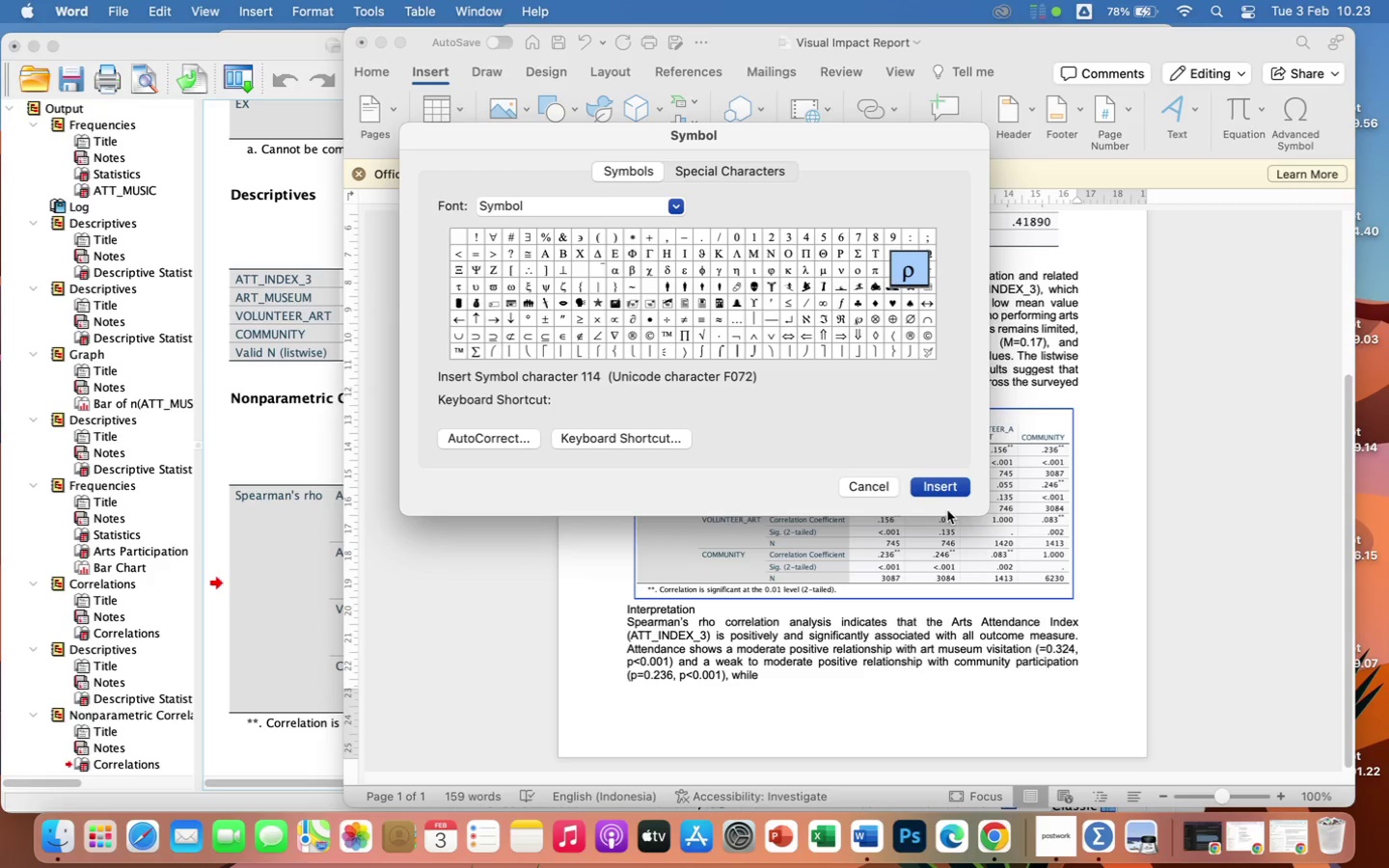 
left_click([946, 485])
 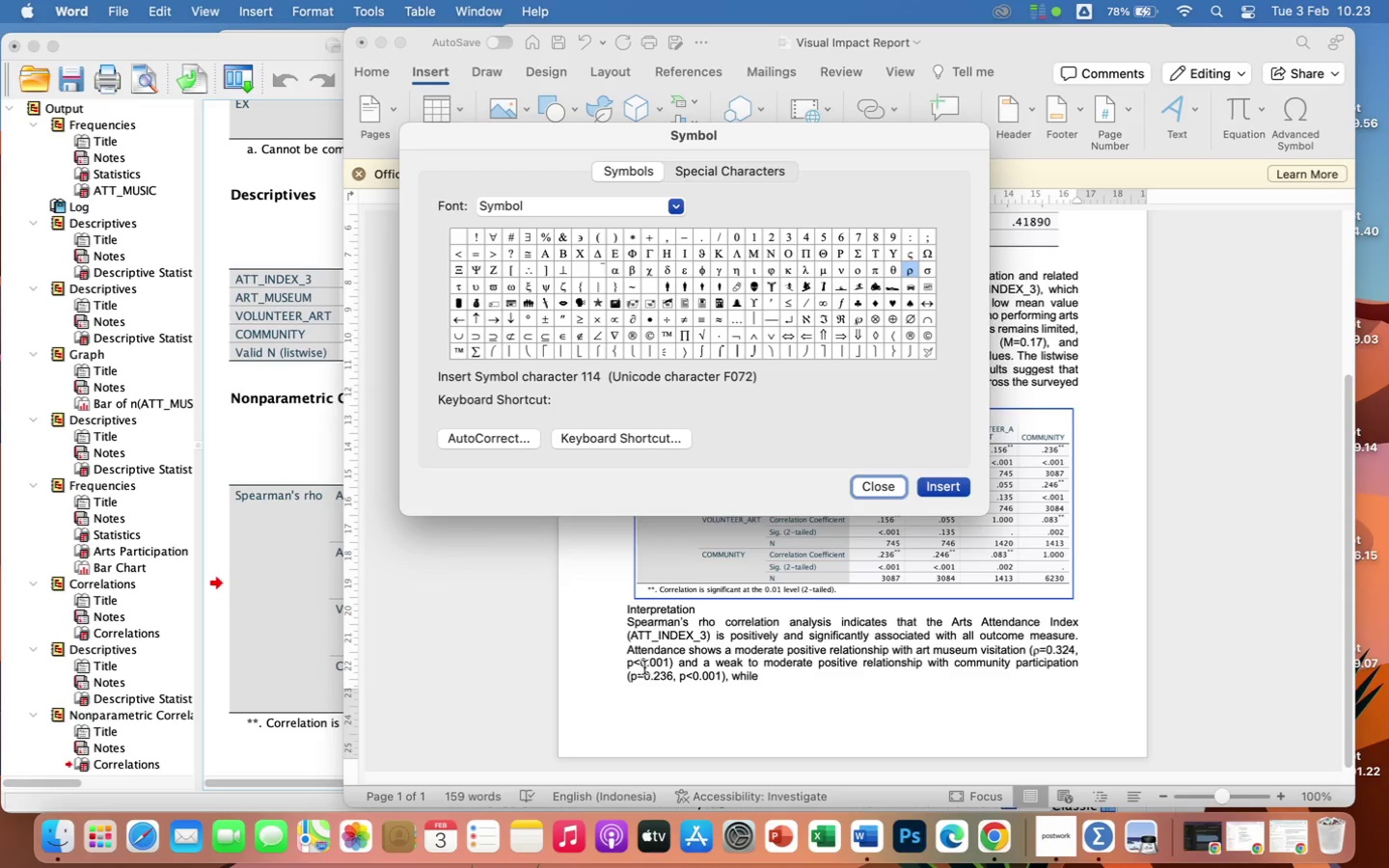 
left_click([639, 680])
 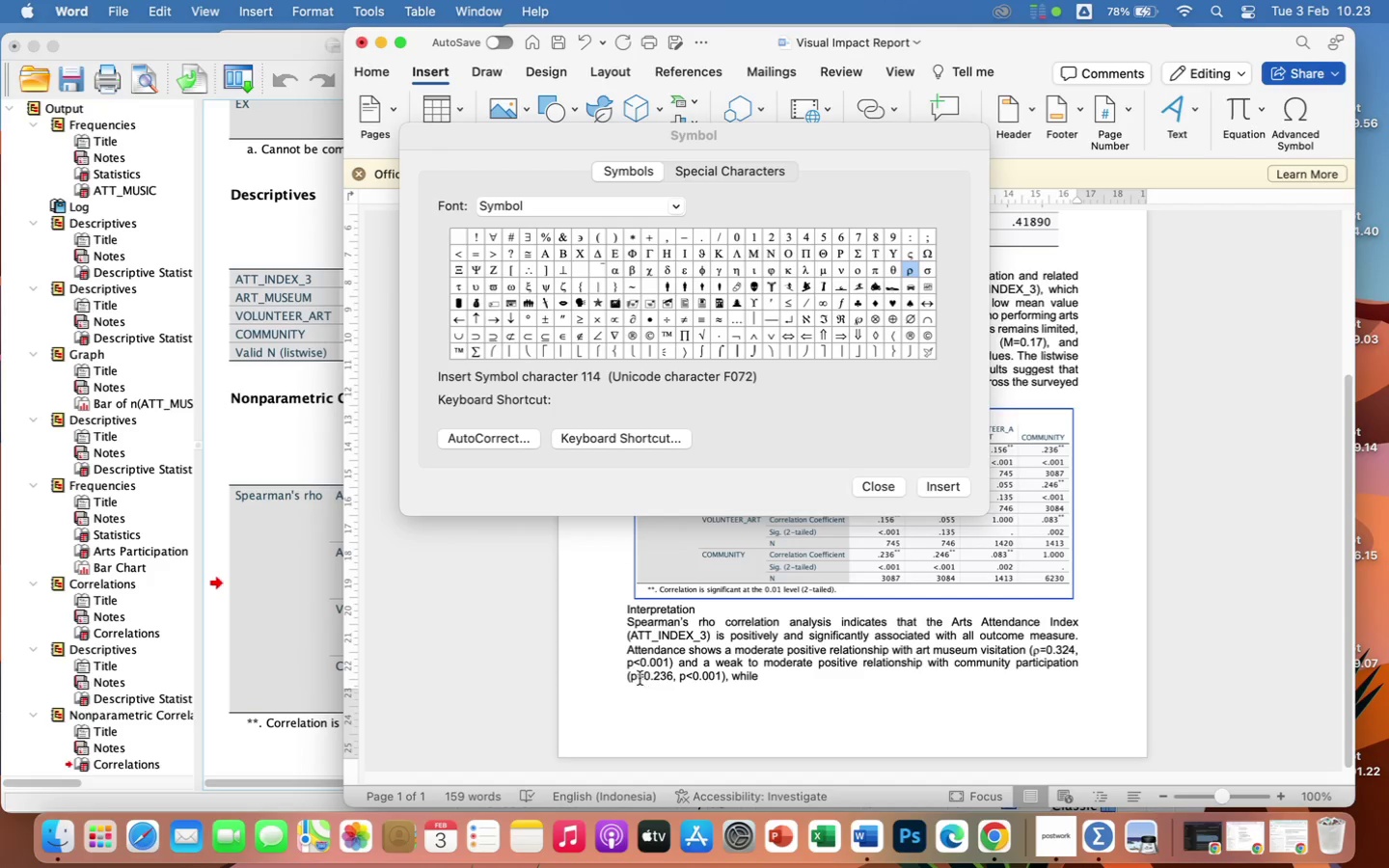 
double_click([637, 678])
 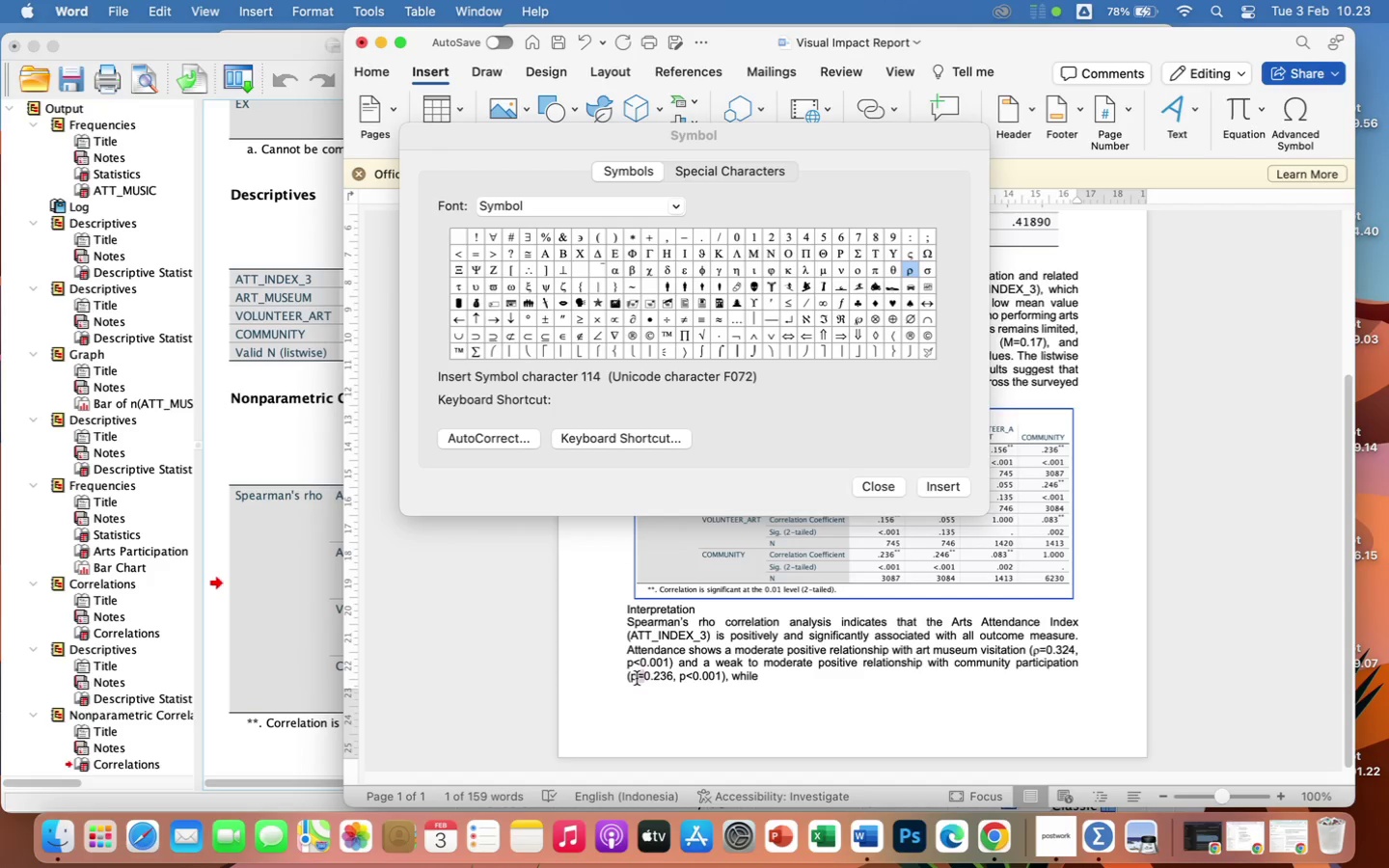 
left_click([637, 678])
 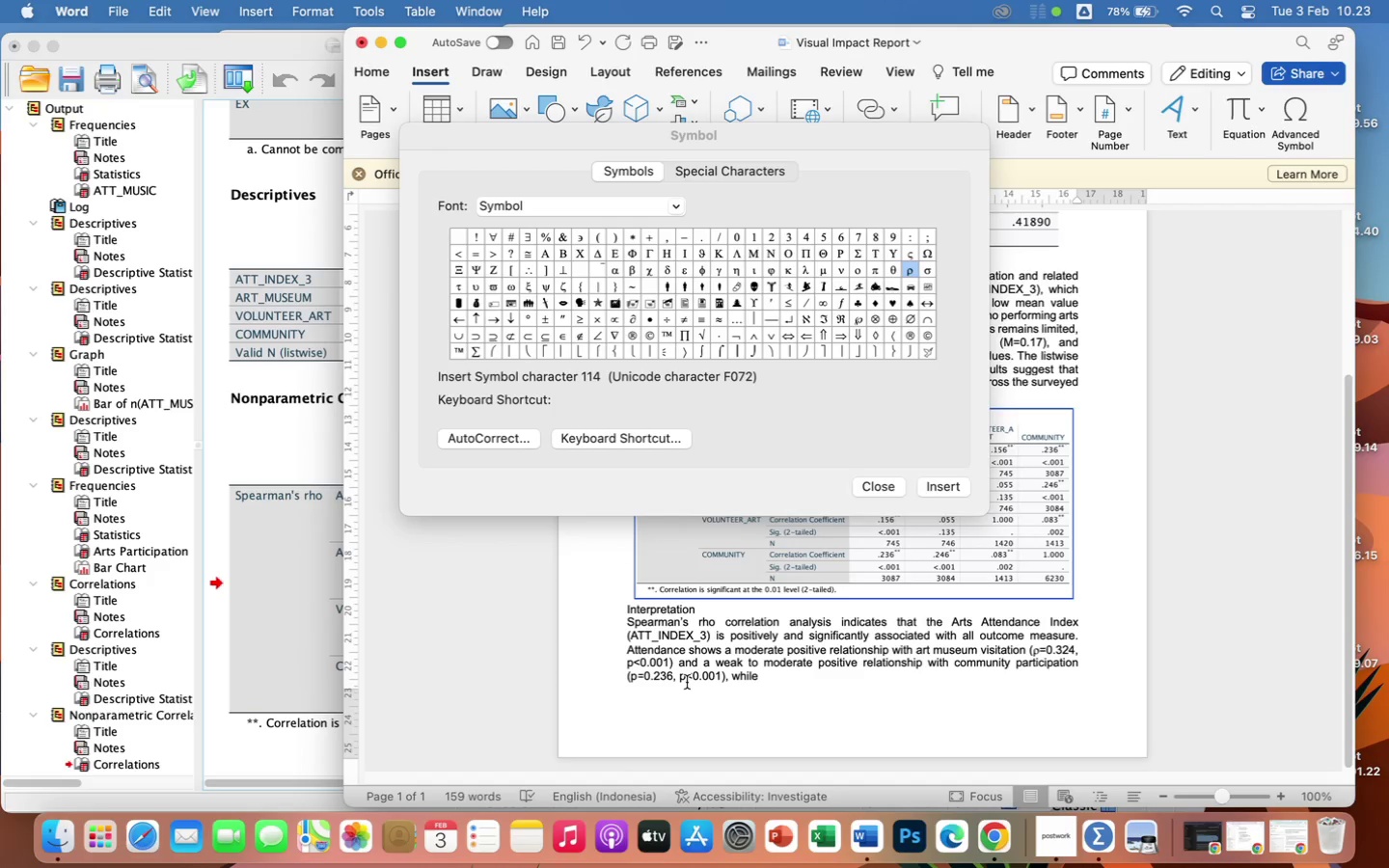 
key(Backspace)
 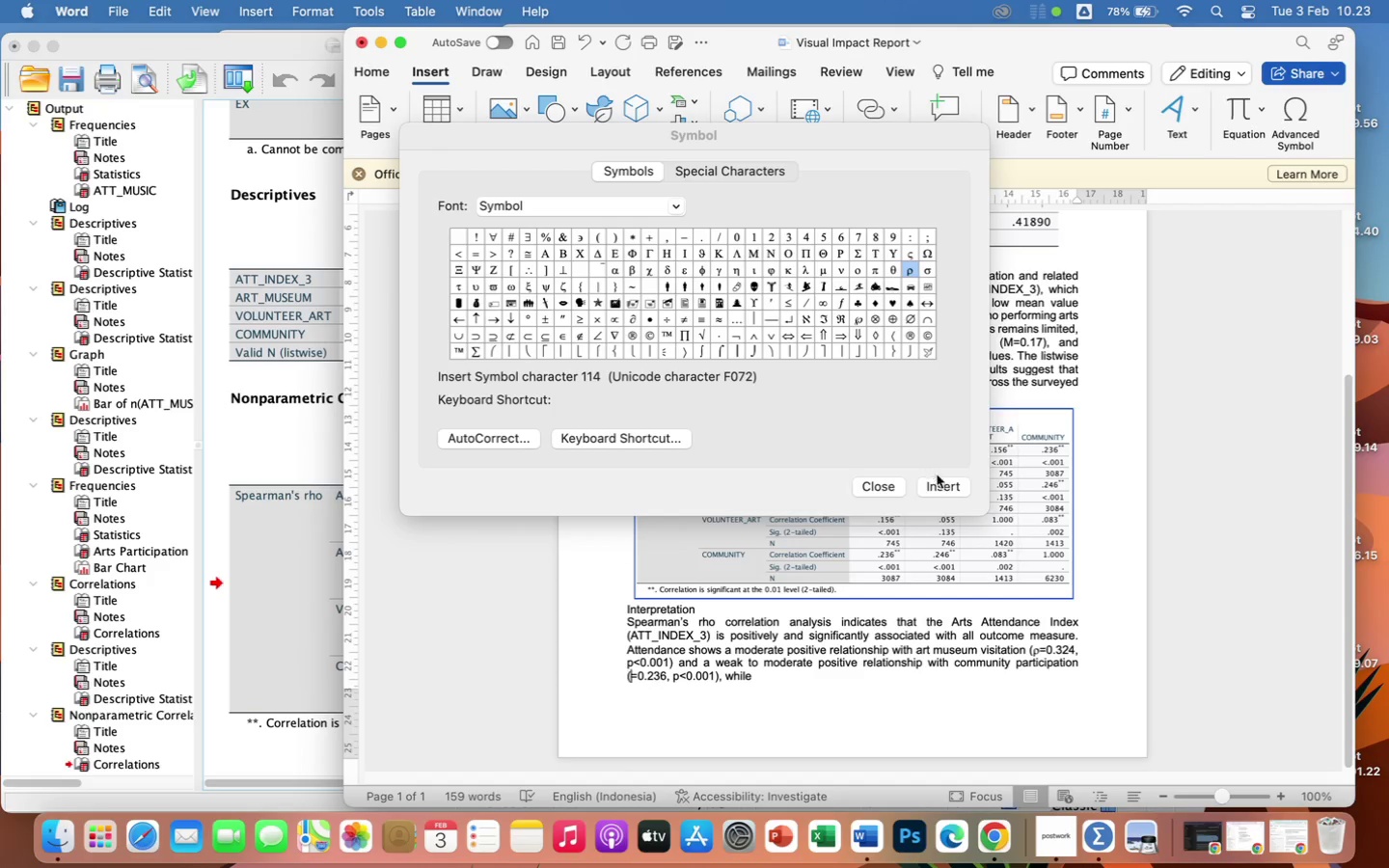 
left_click([940, 492])
 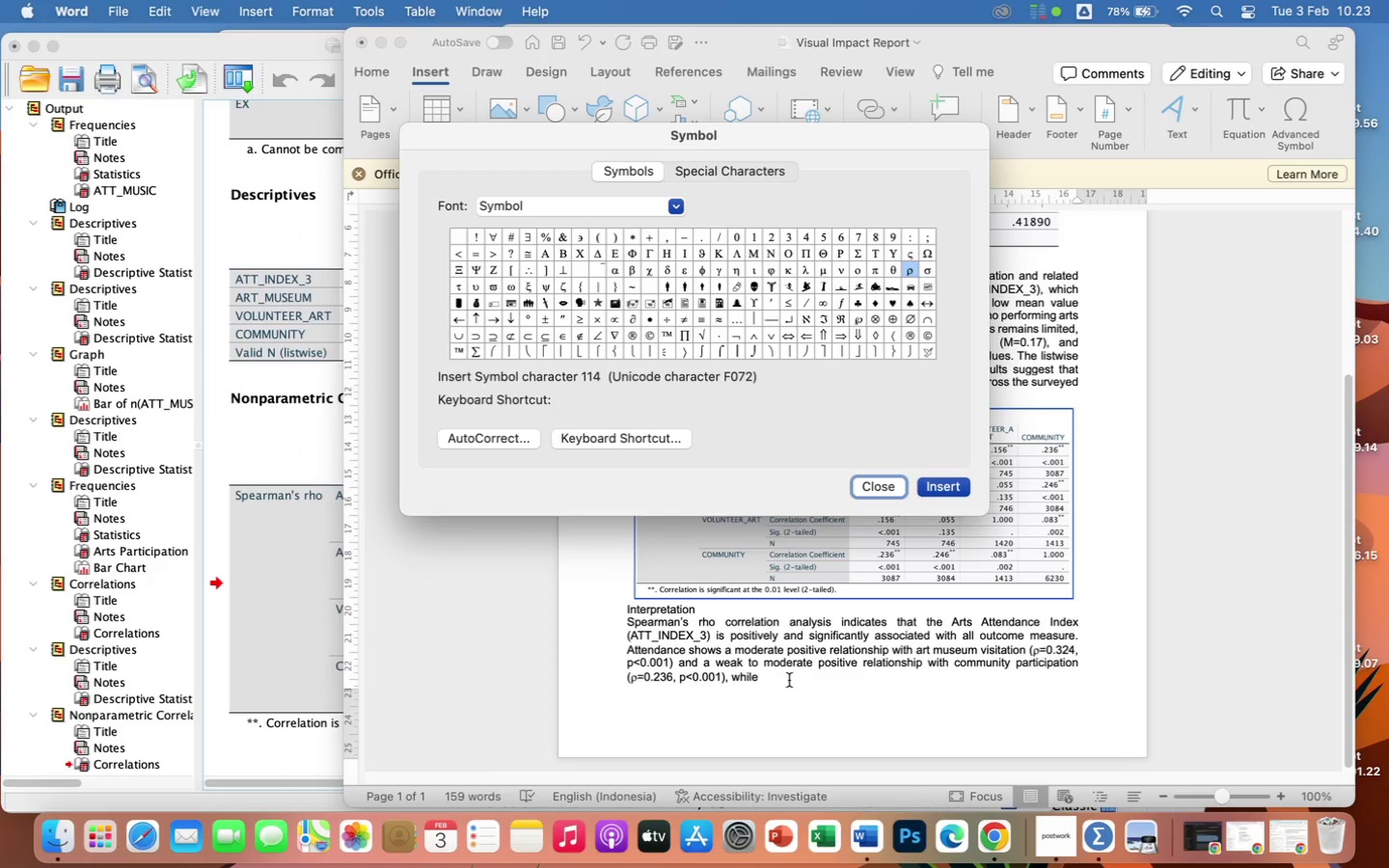 
left_click([789, 679])
 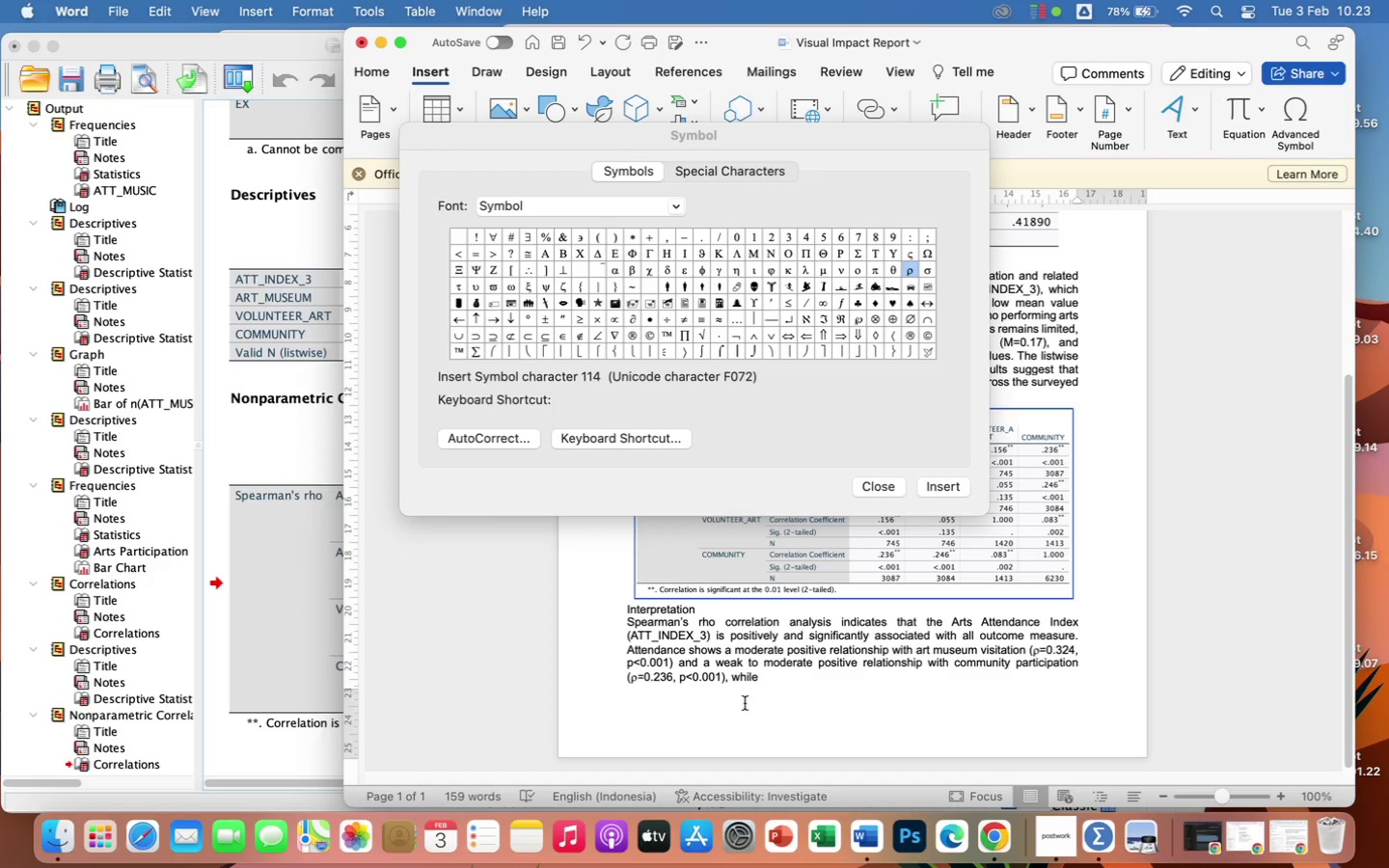 
left_click([766, 679])
 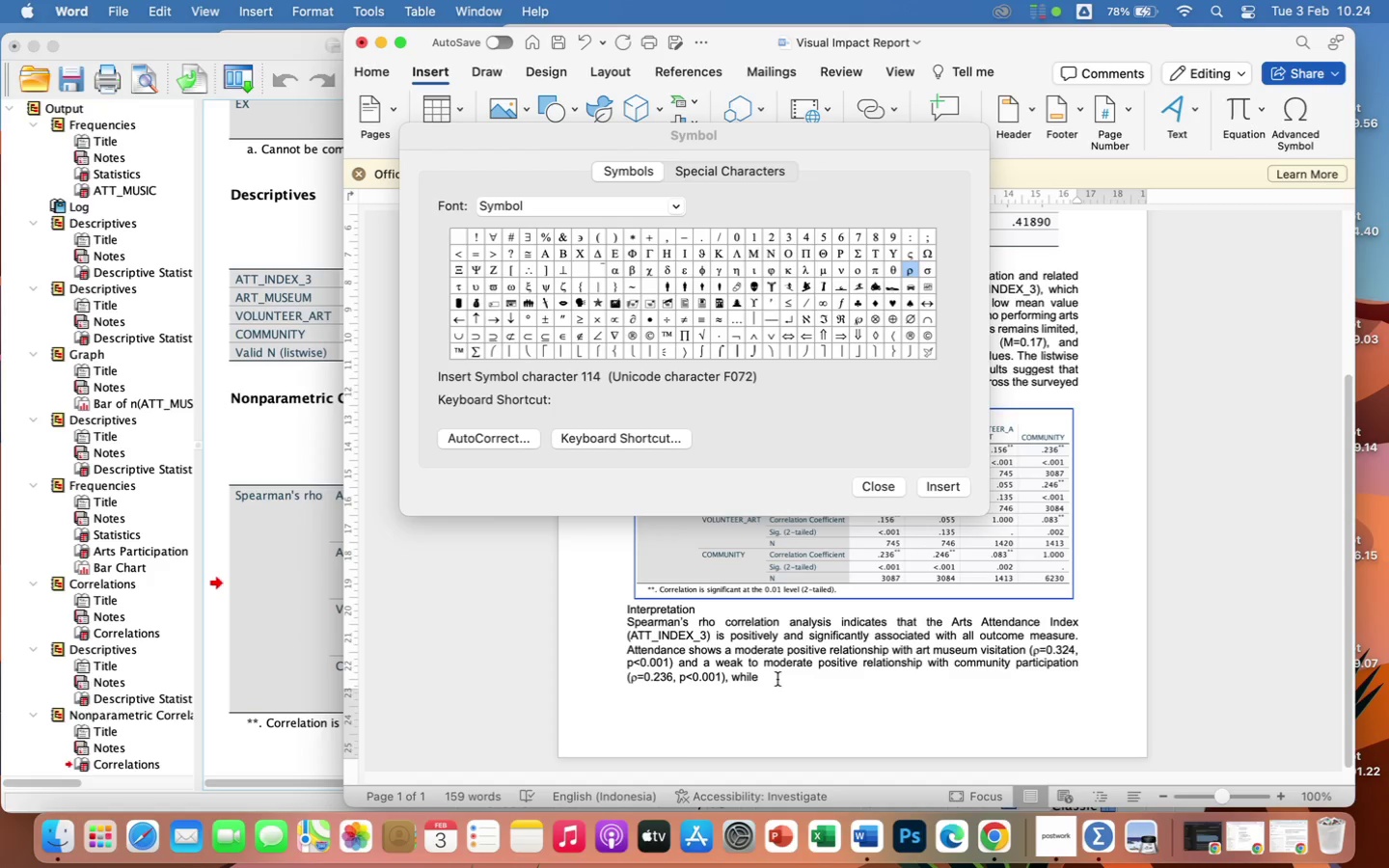 
wait(36.64)
 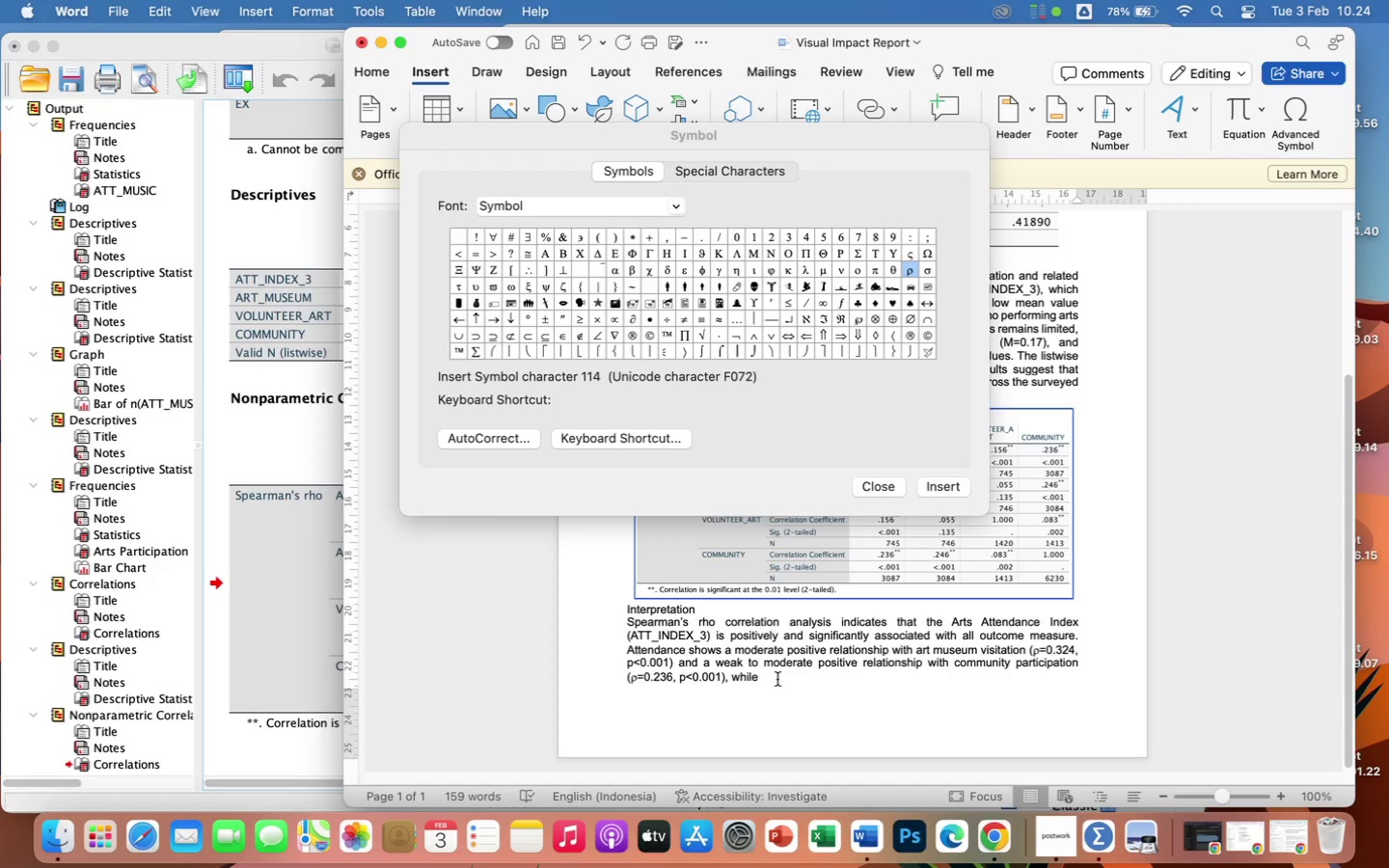 
key(Backspace)
 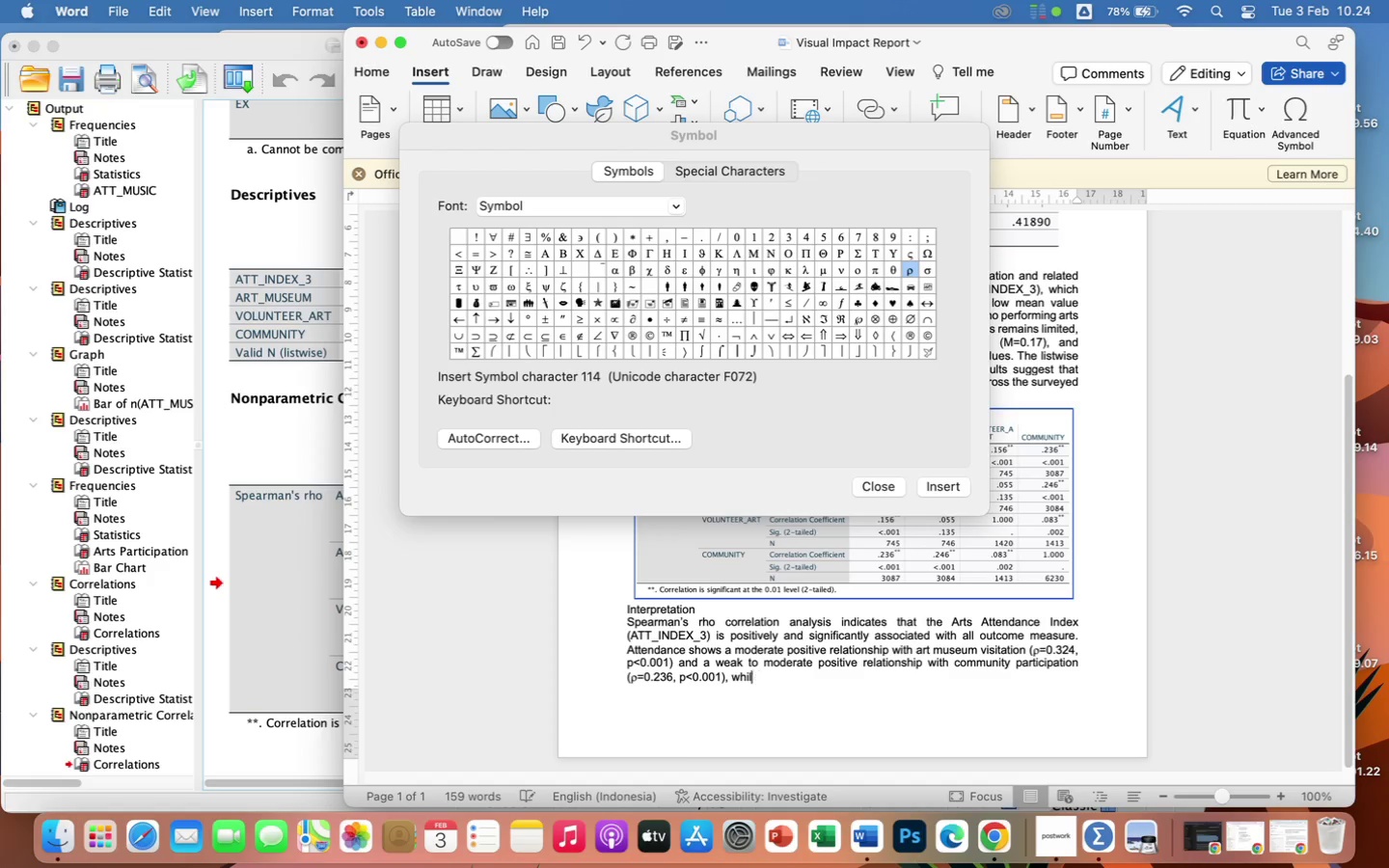 
key(Backspace)
 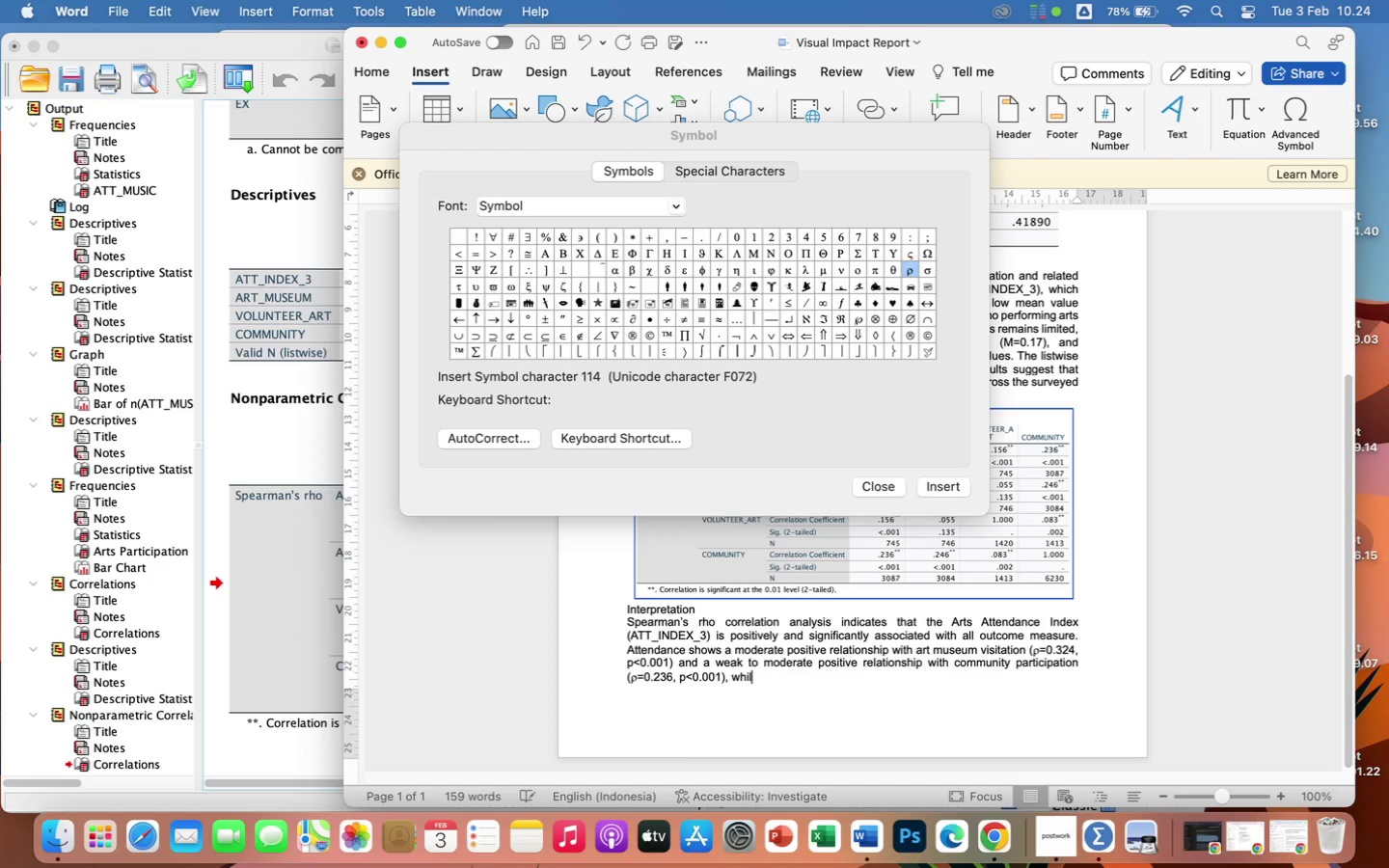 
key(Backspace)
 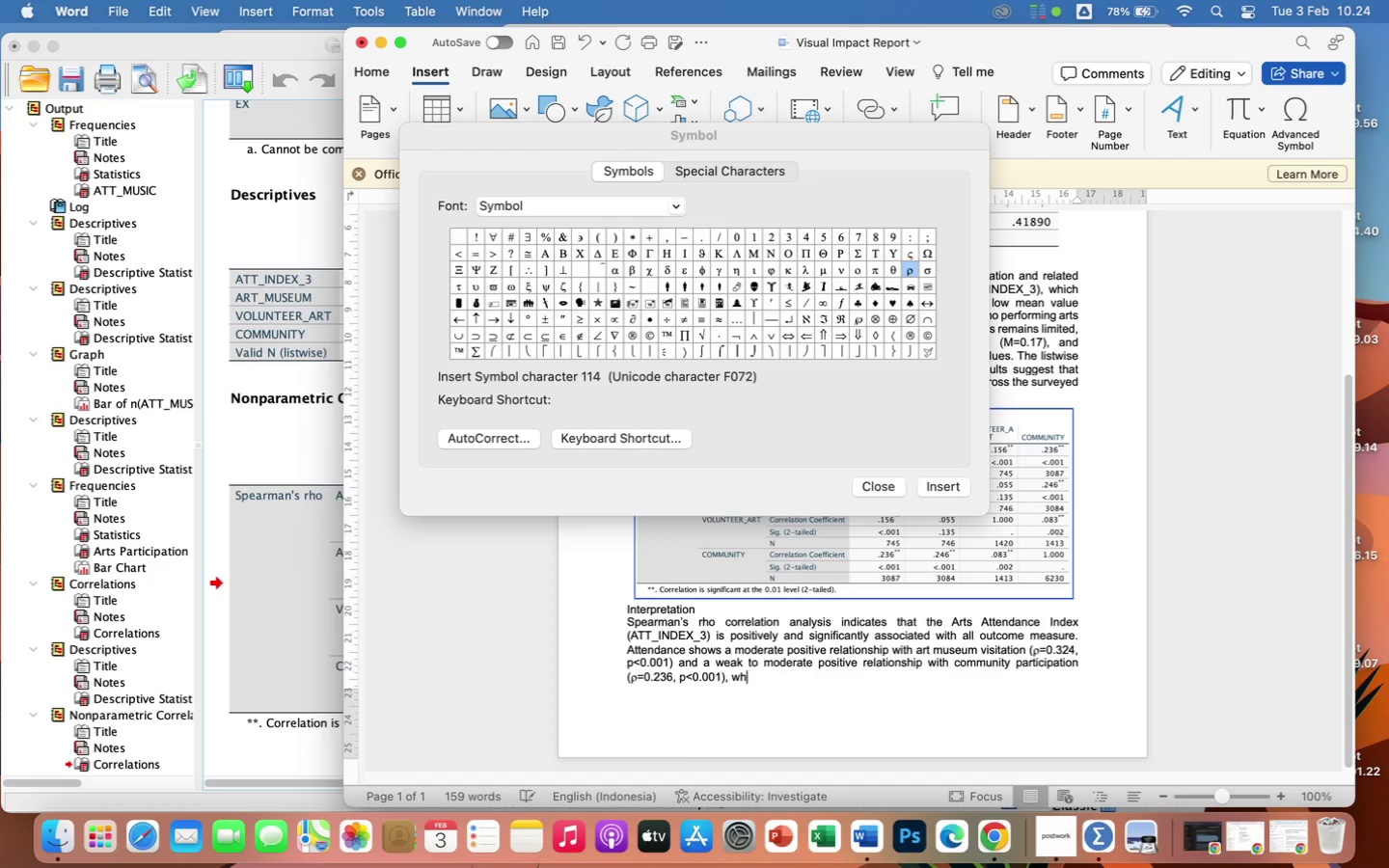 
key(Backspace)
 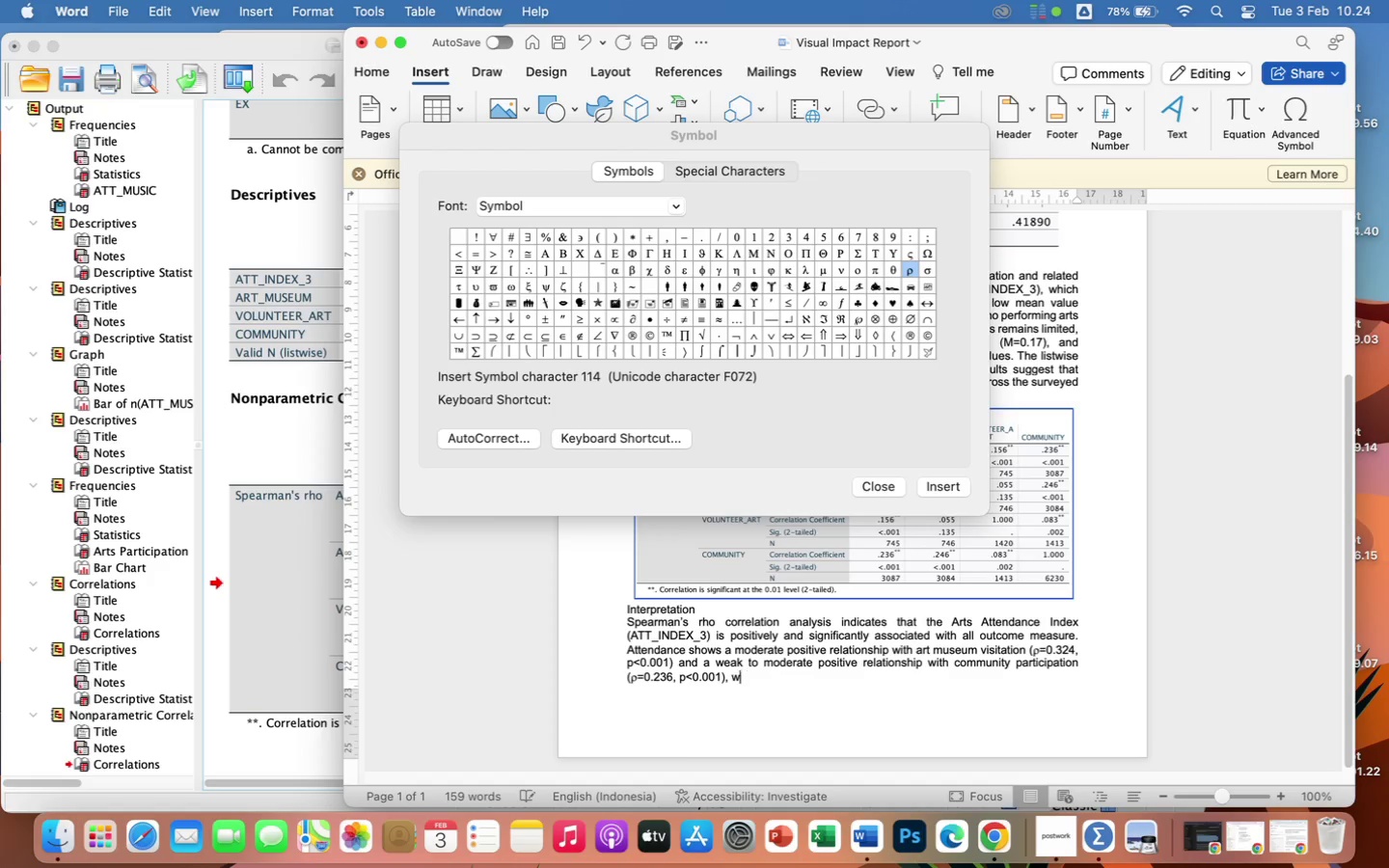 
key(Backspace)
 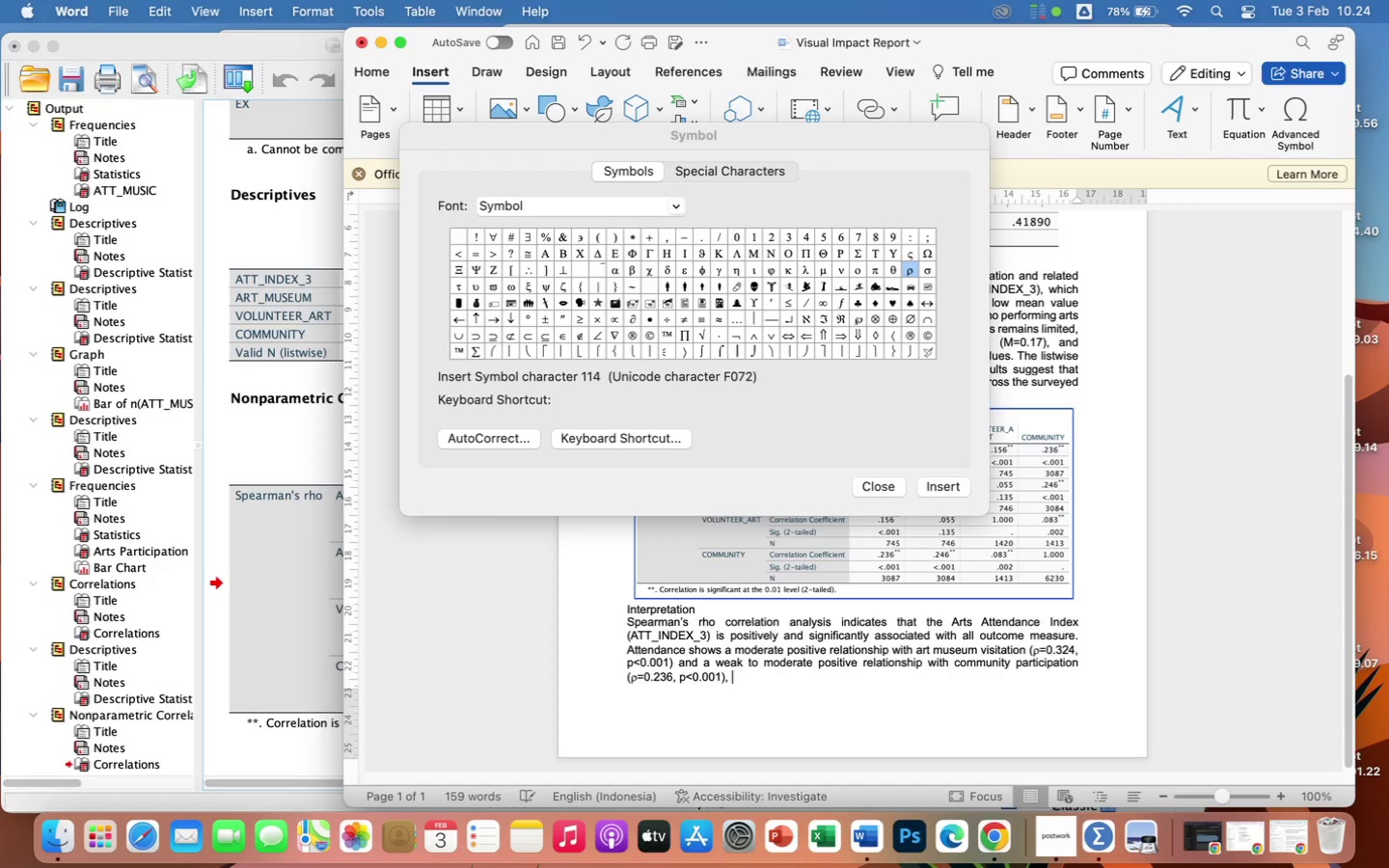 
key(Backspace)
 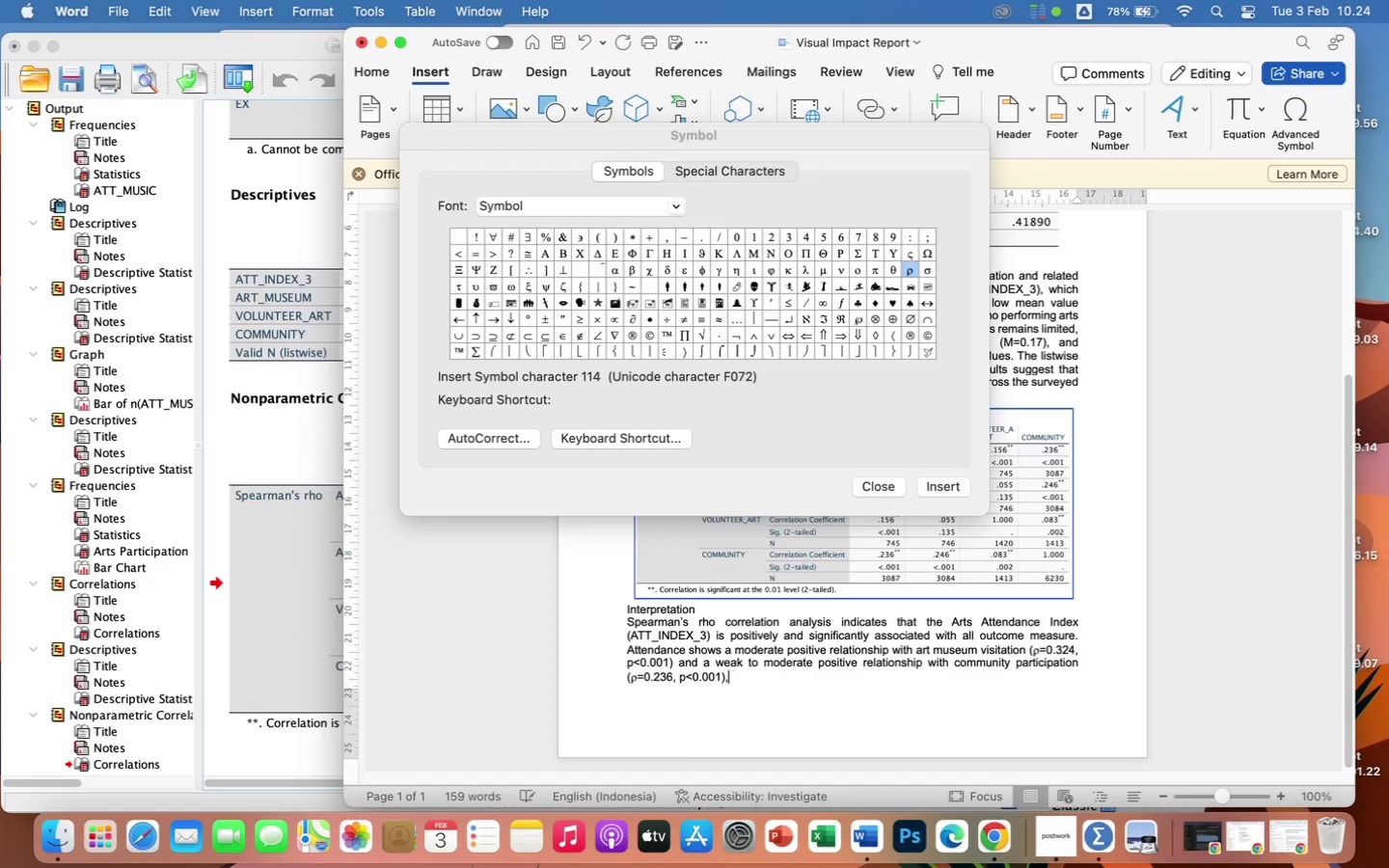 
key(Backspace)
 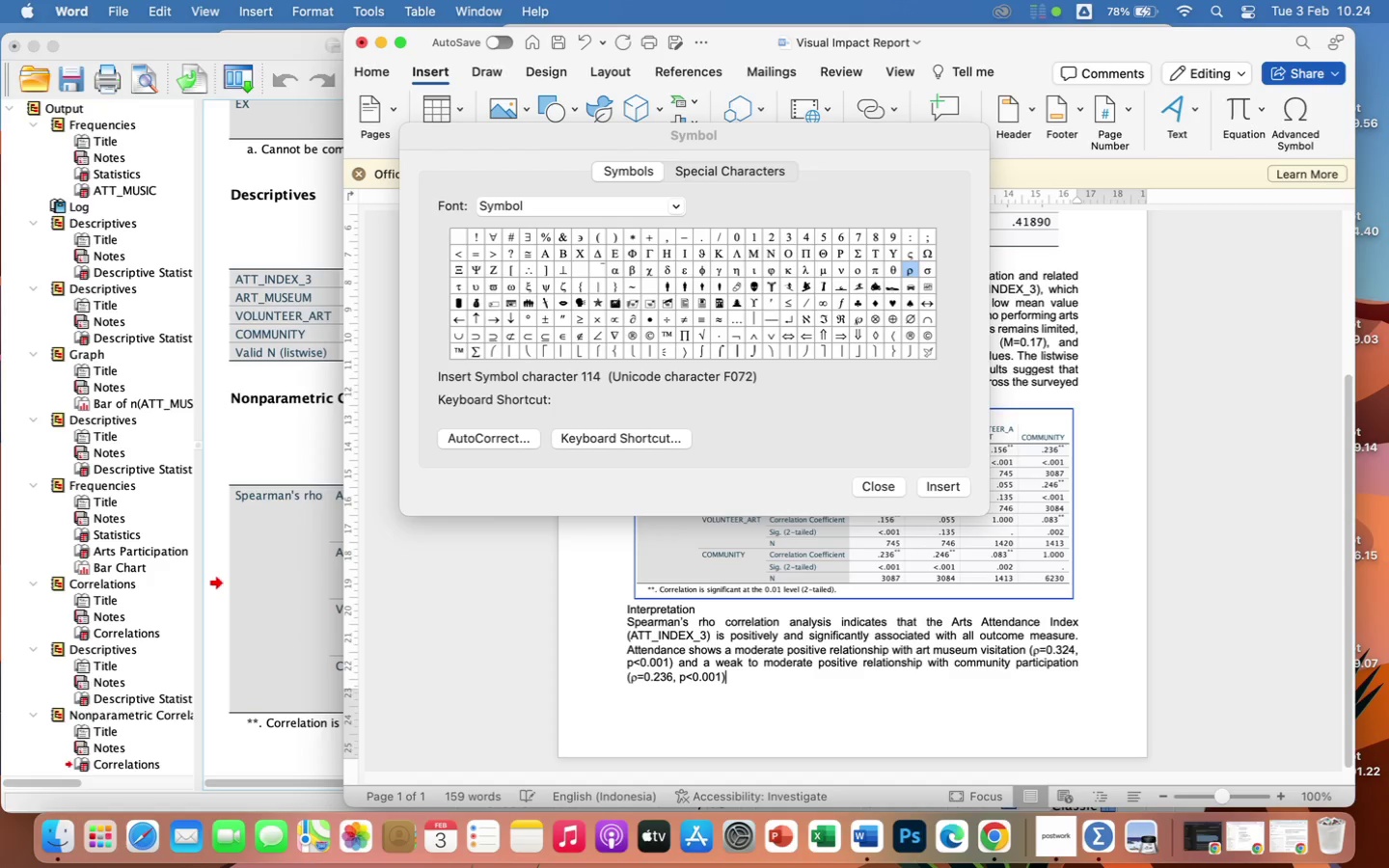 
key(Backspace)
 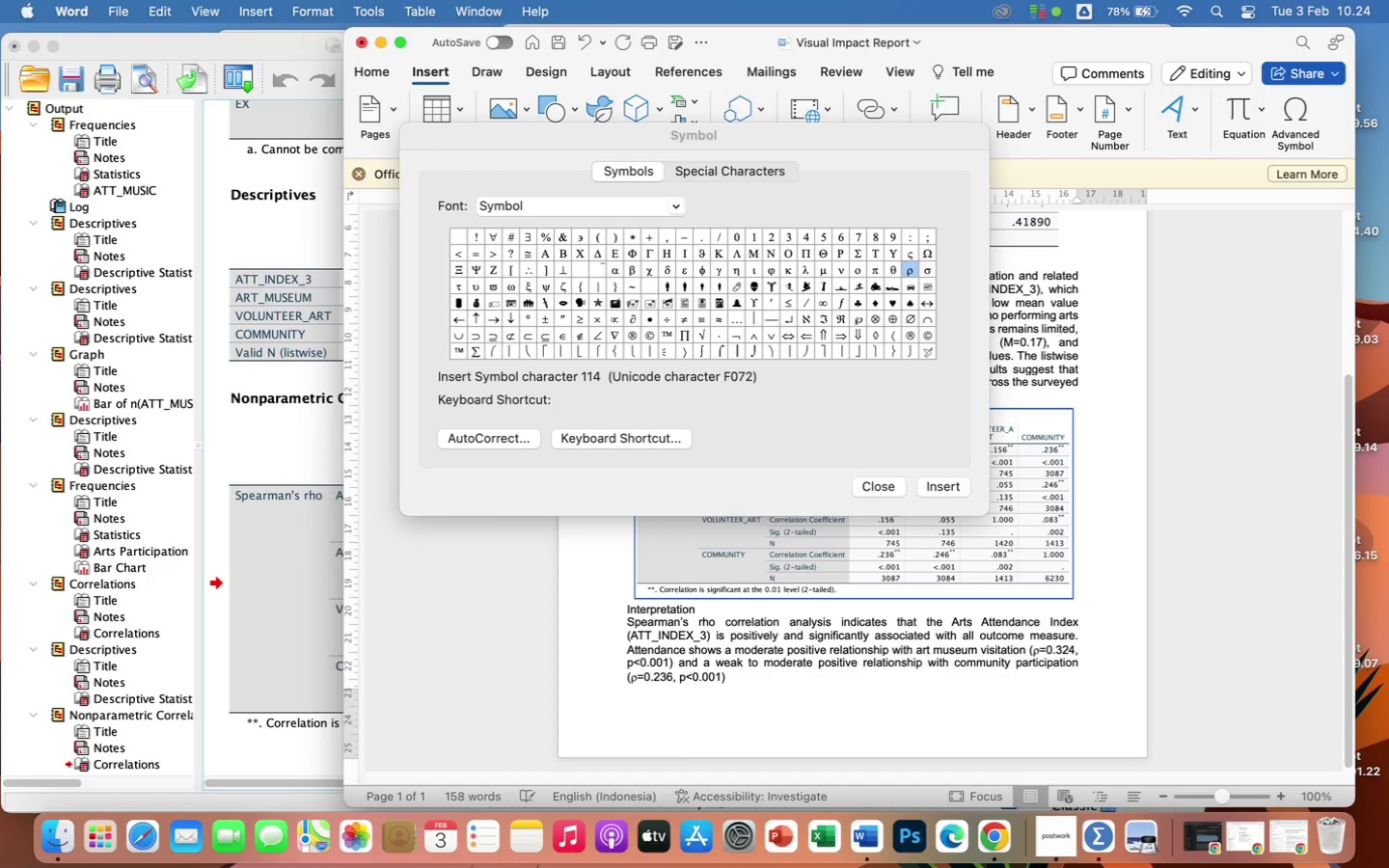 
key(Period)
 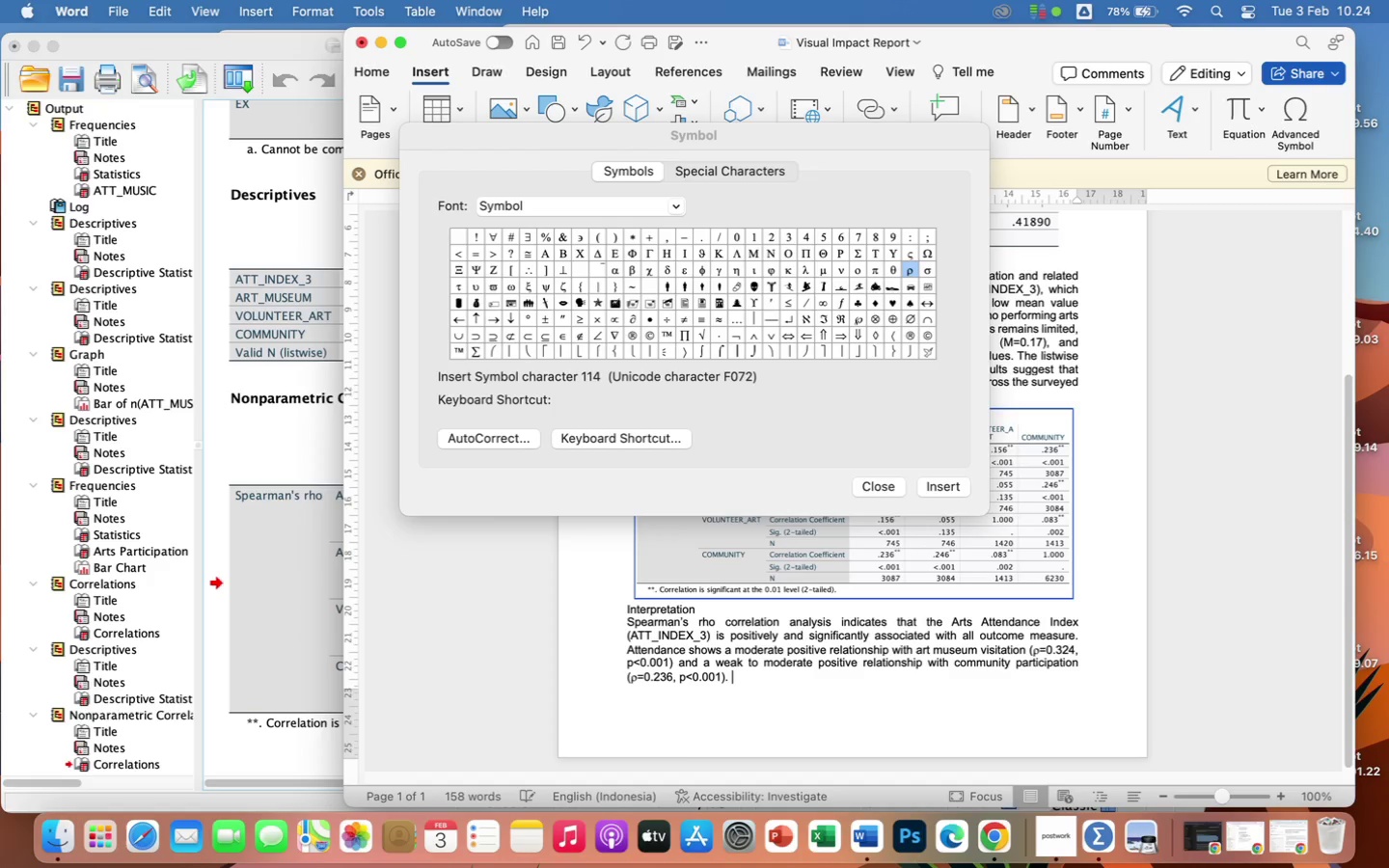 
key(Space)
 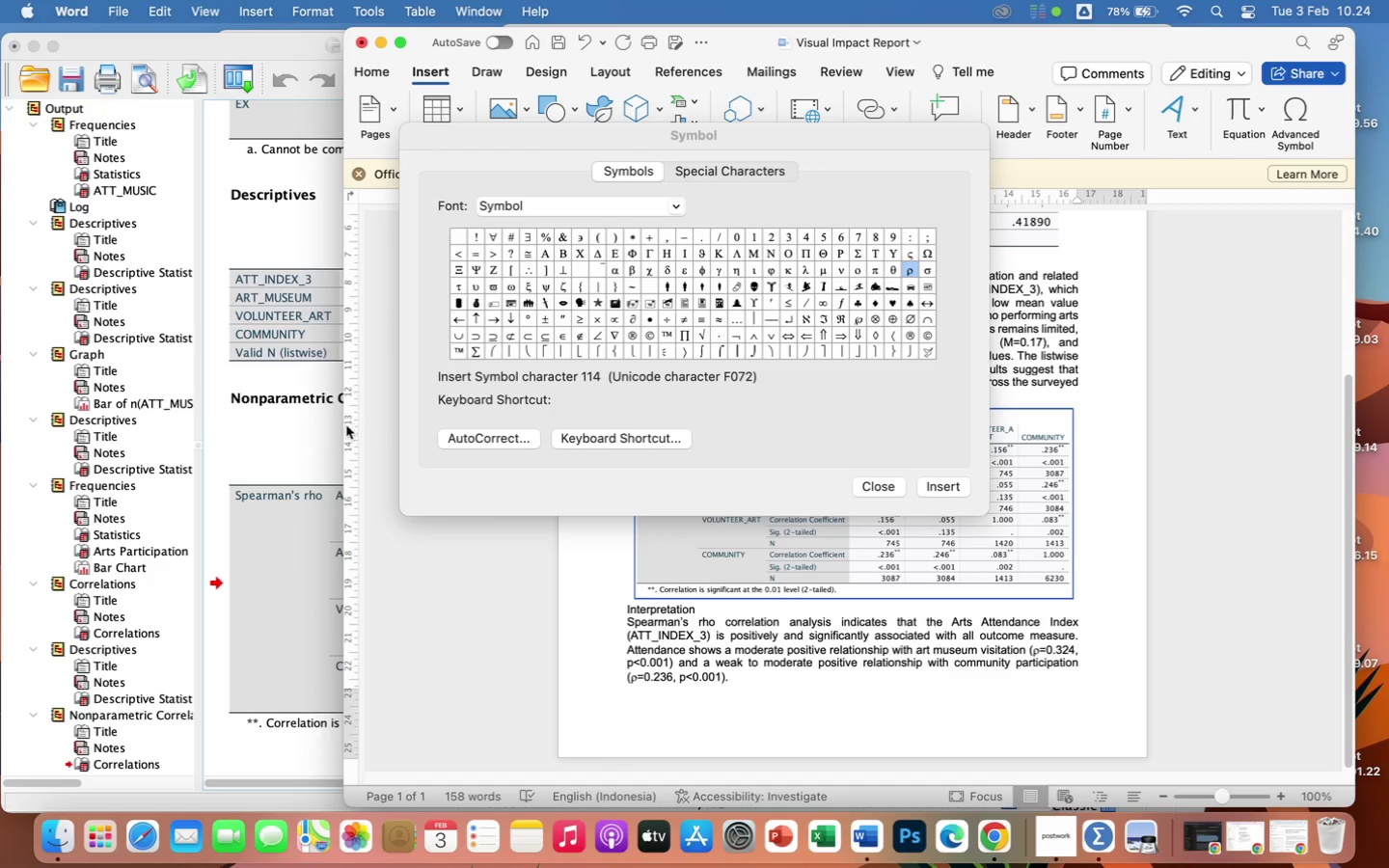 
left_click_drag(start_coordinate=[340, 426], to_coordinate=[764, 595])
 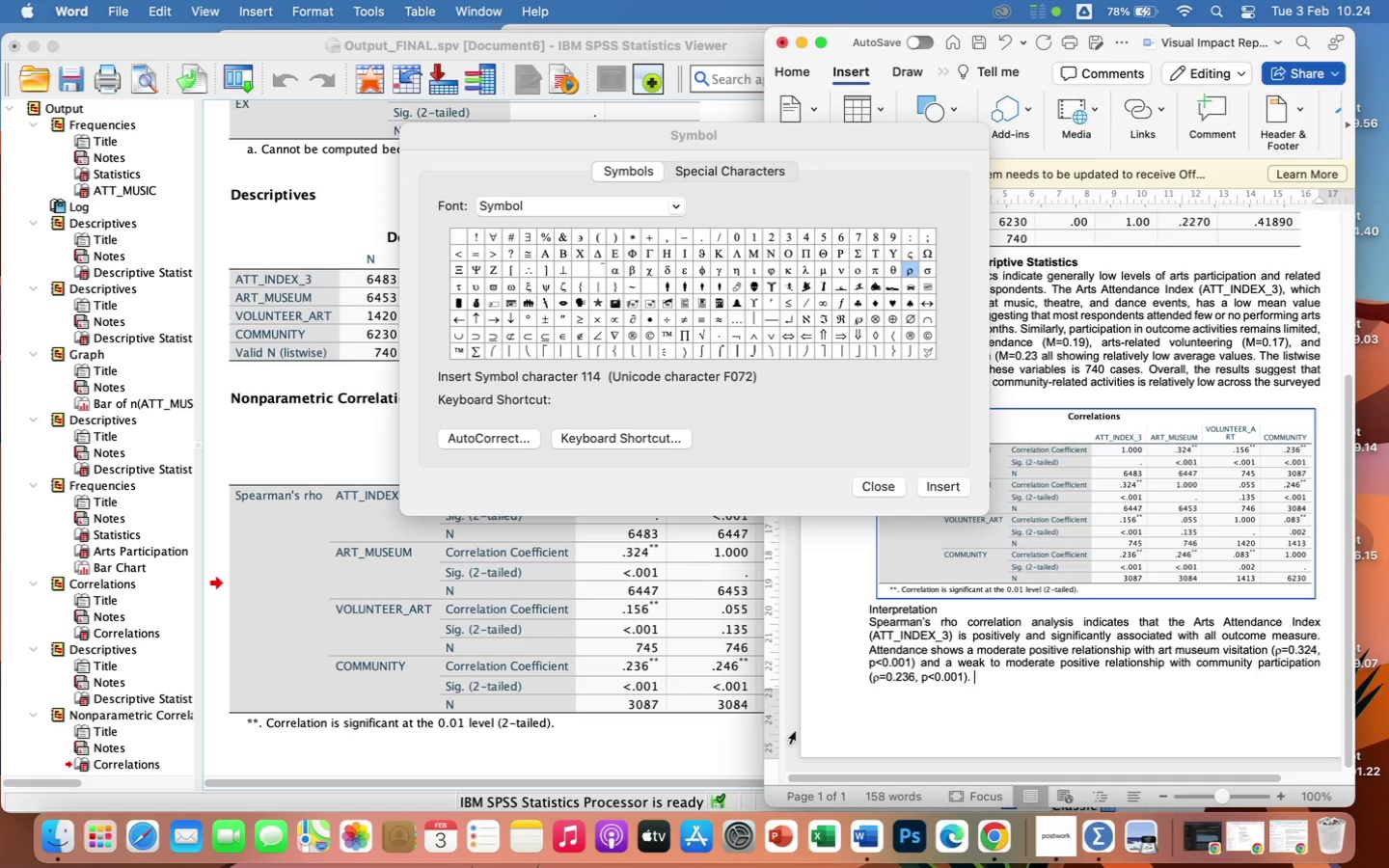 
wait(6.82)
 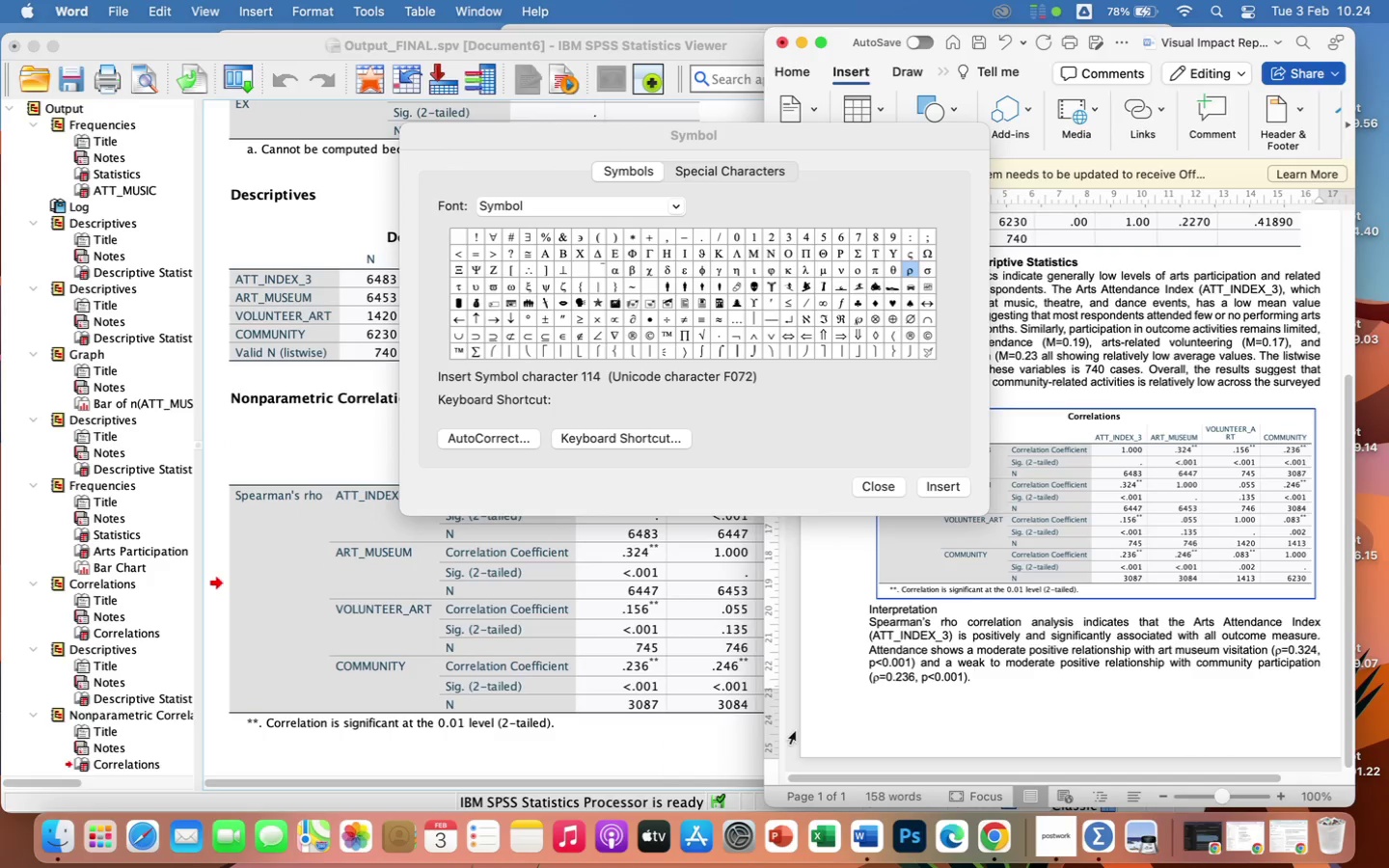 
type(a w)
key(Backspace)
key(Backspace)
key(Backspace)
type(A weaker but still)
 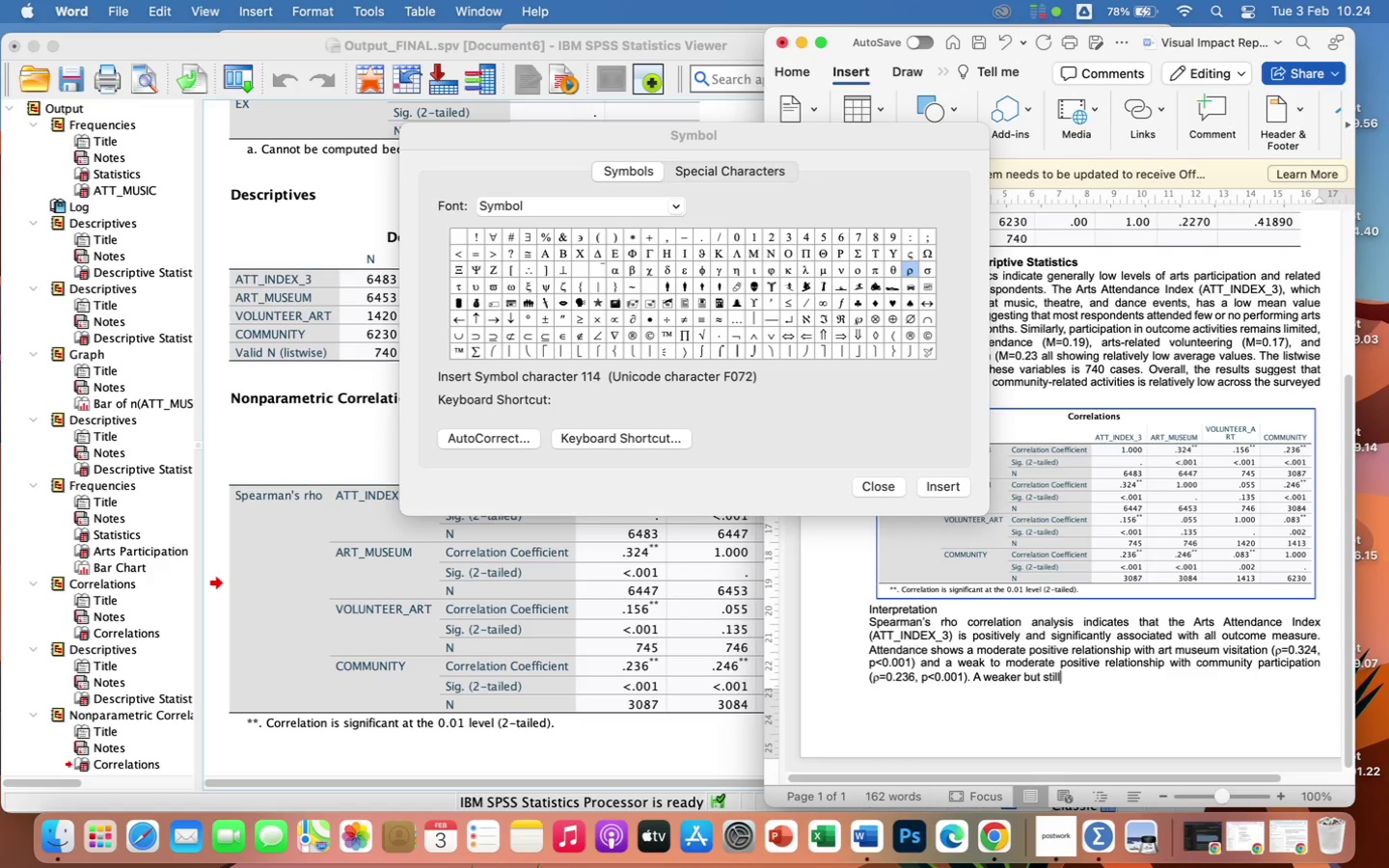 
wait(5.18)
 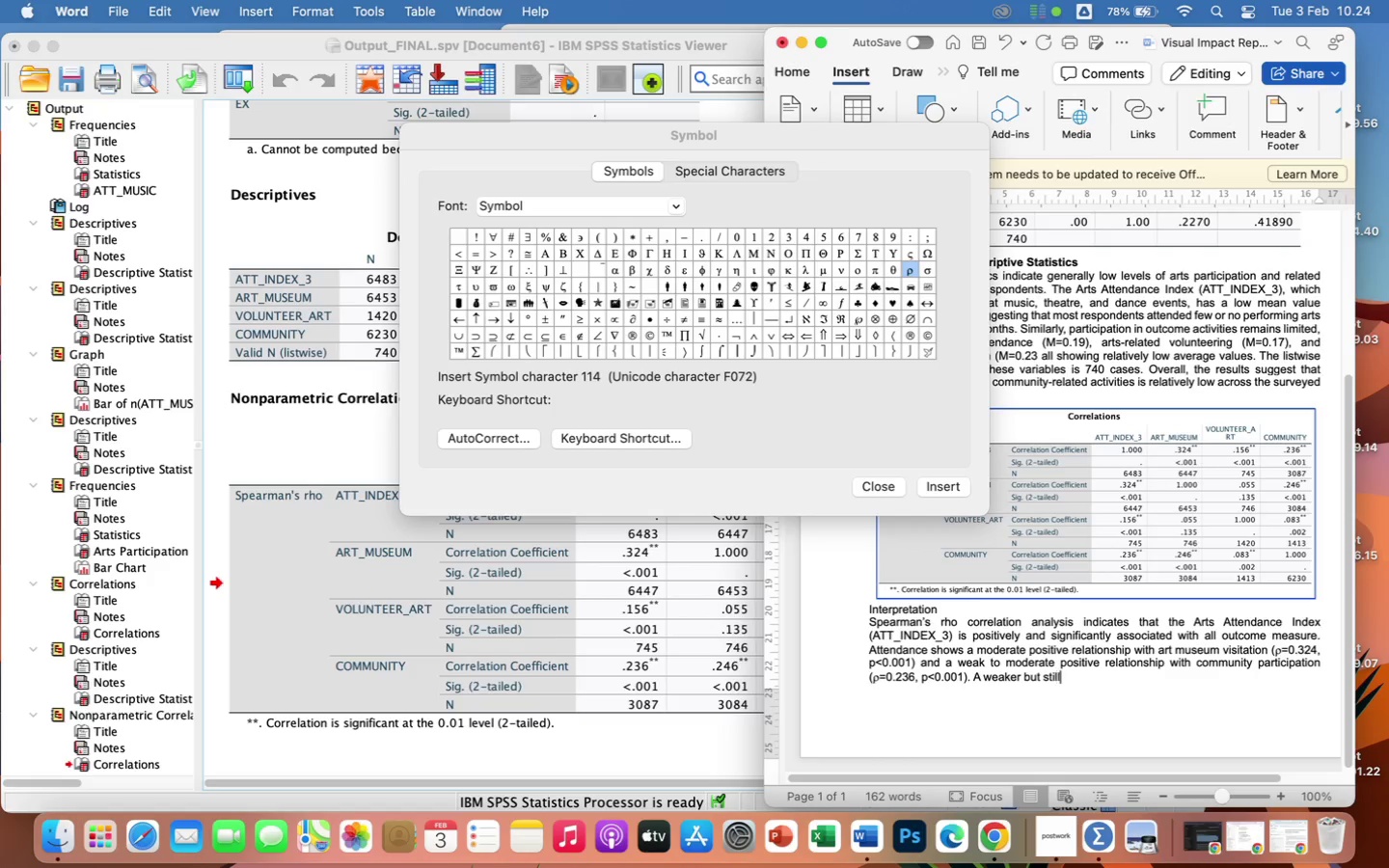 
type( signig)
key(Backspace)
type(ficant relationship)
 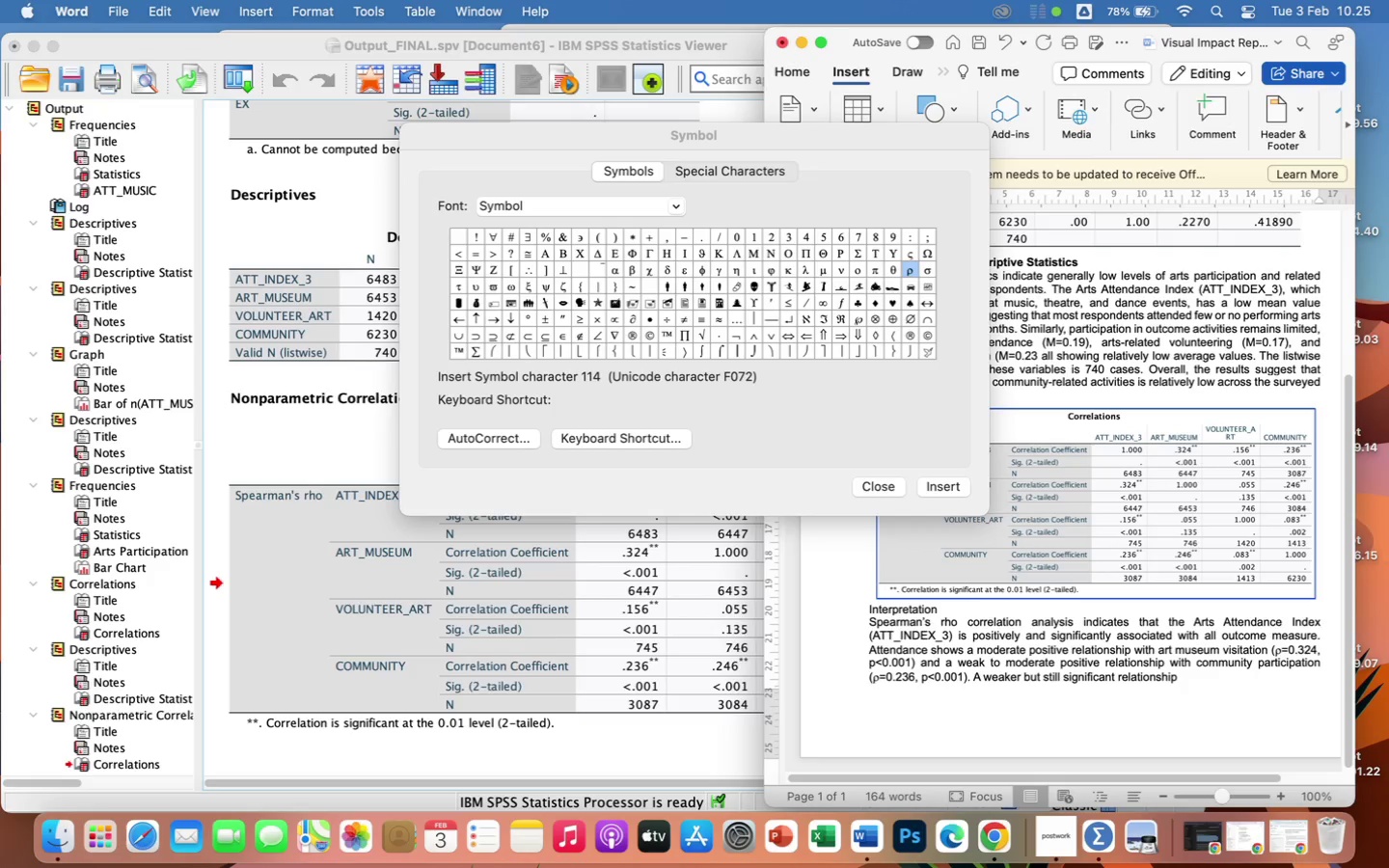 
type( ia)
key(Backspace)
type(s)
 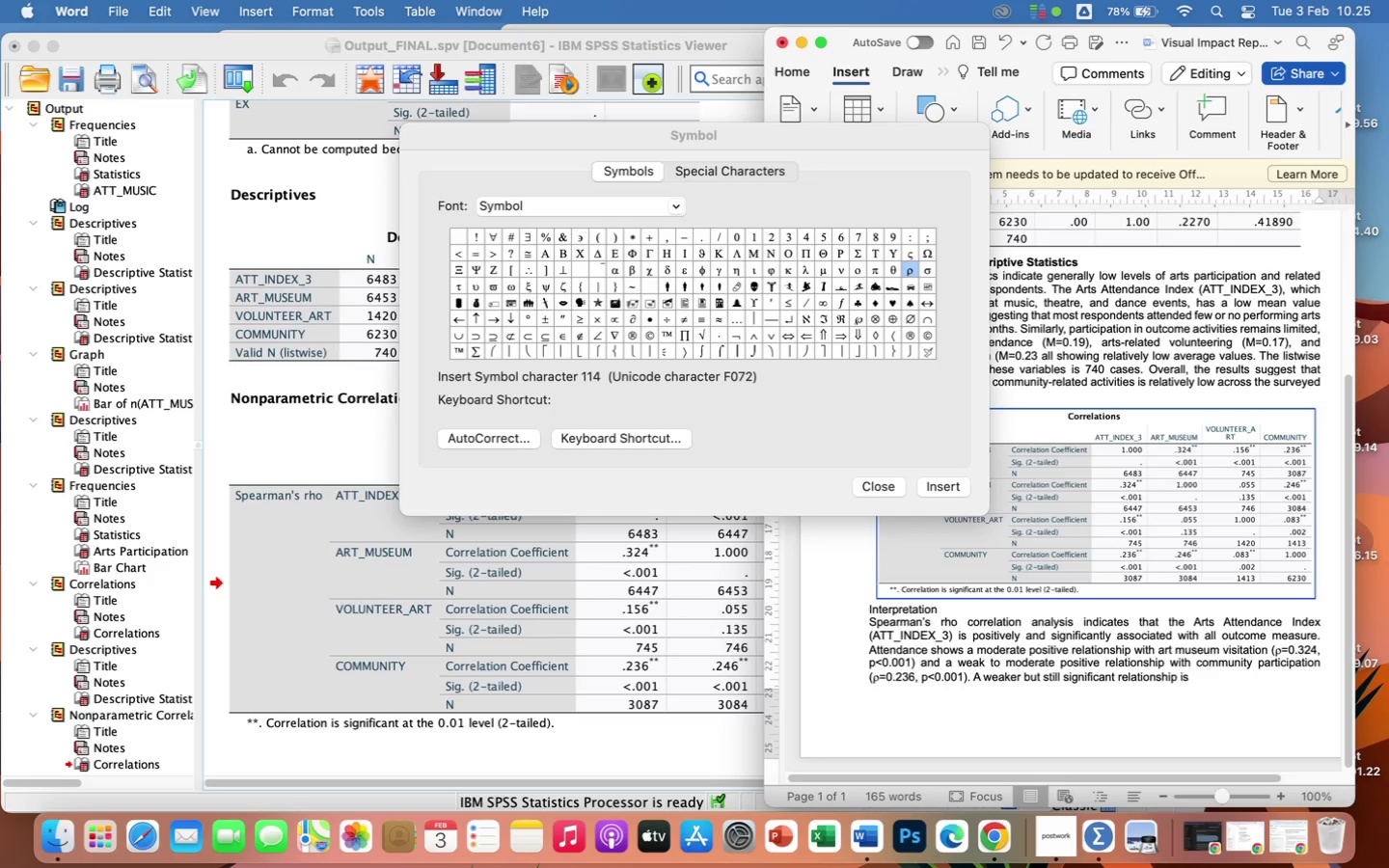 
type( observed between attendance)
 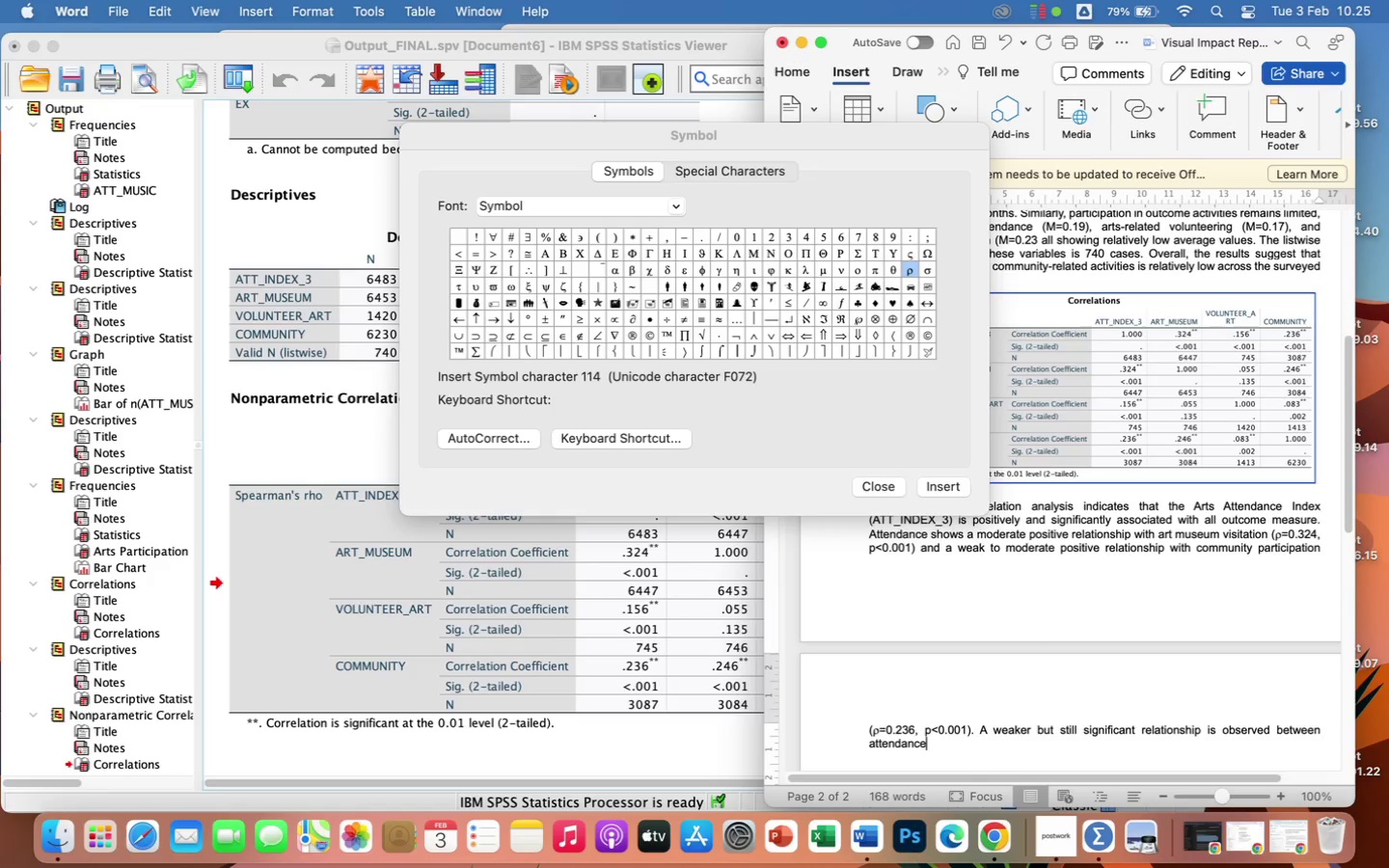 
type( and arts volunte)
 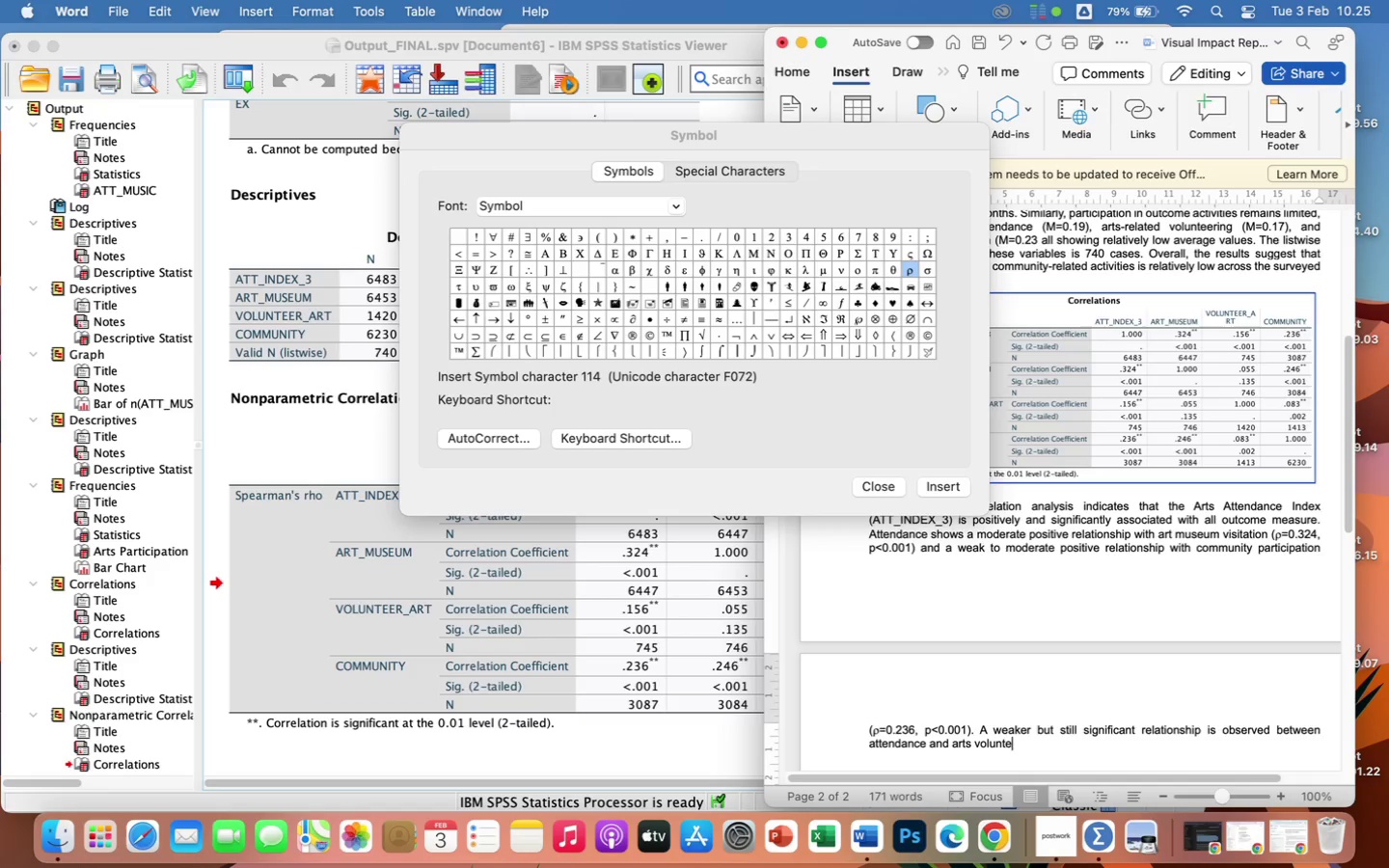 
type(er)
 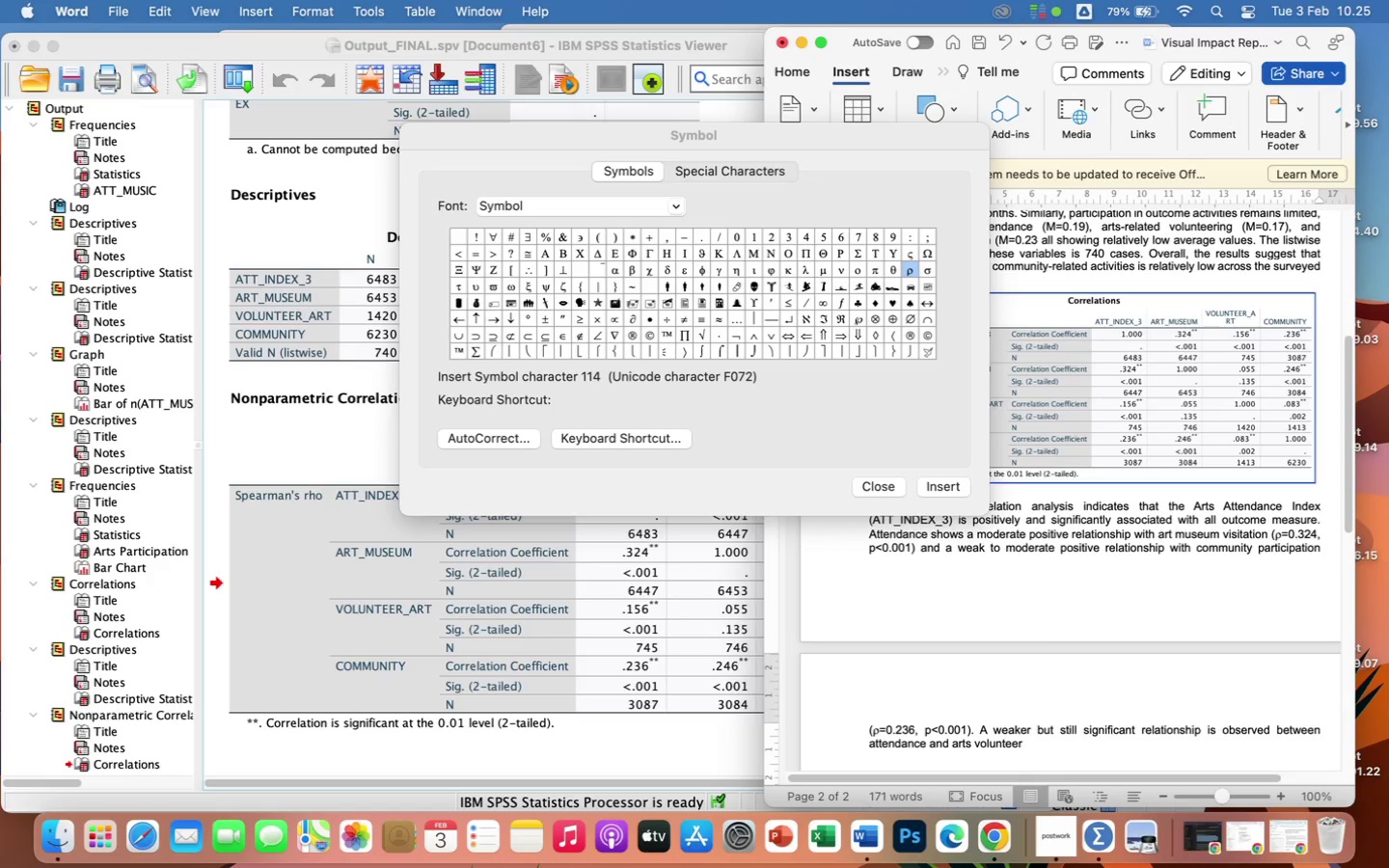 
wait(6.23)
 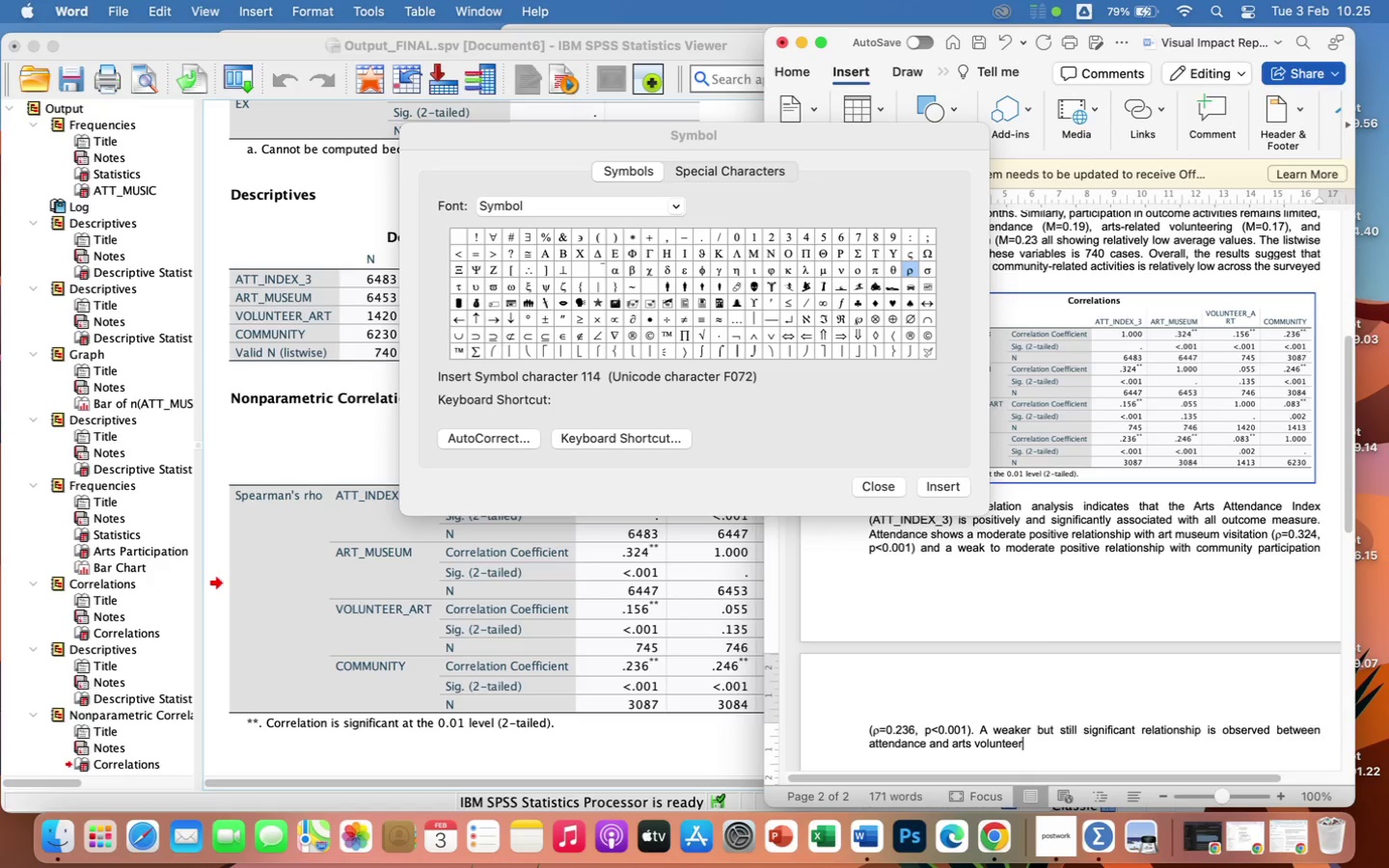 
type(ing ()
 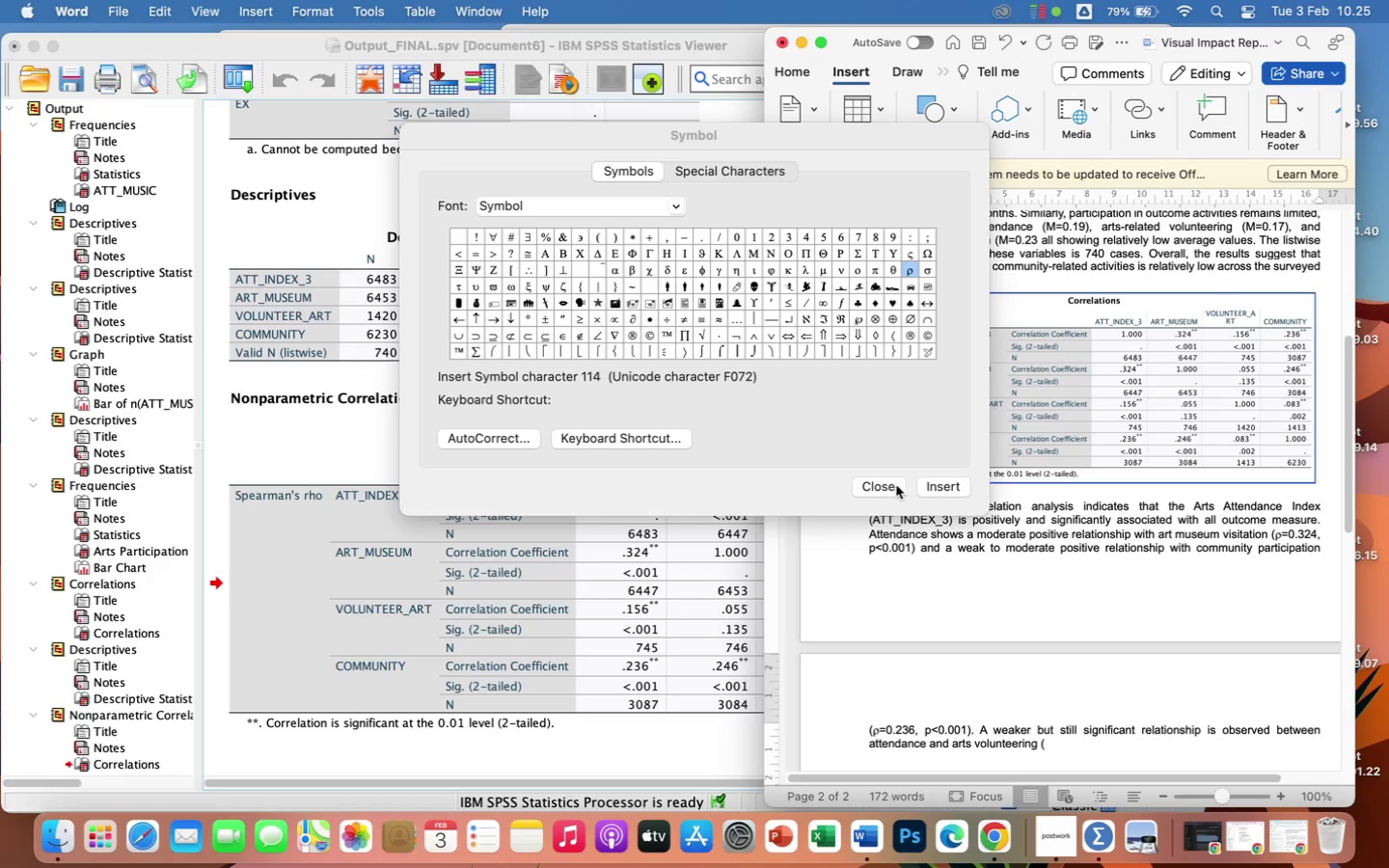 
left_click([936, 487])
 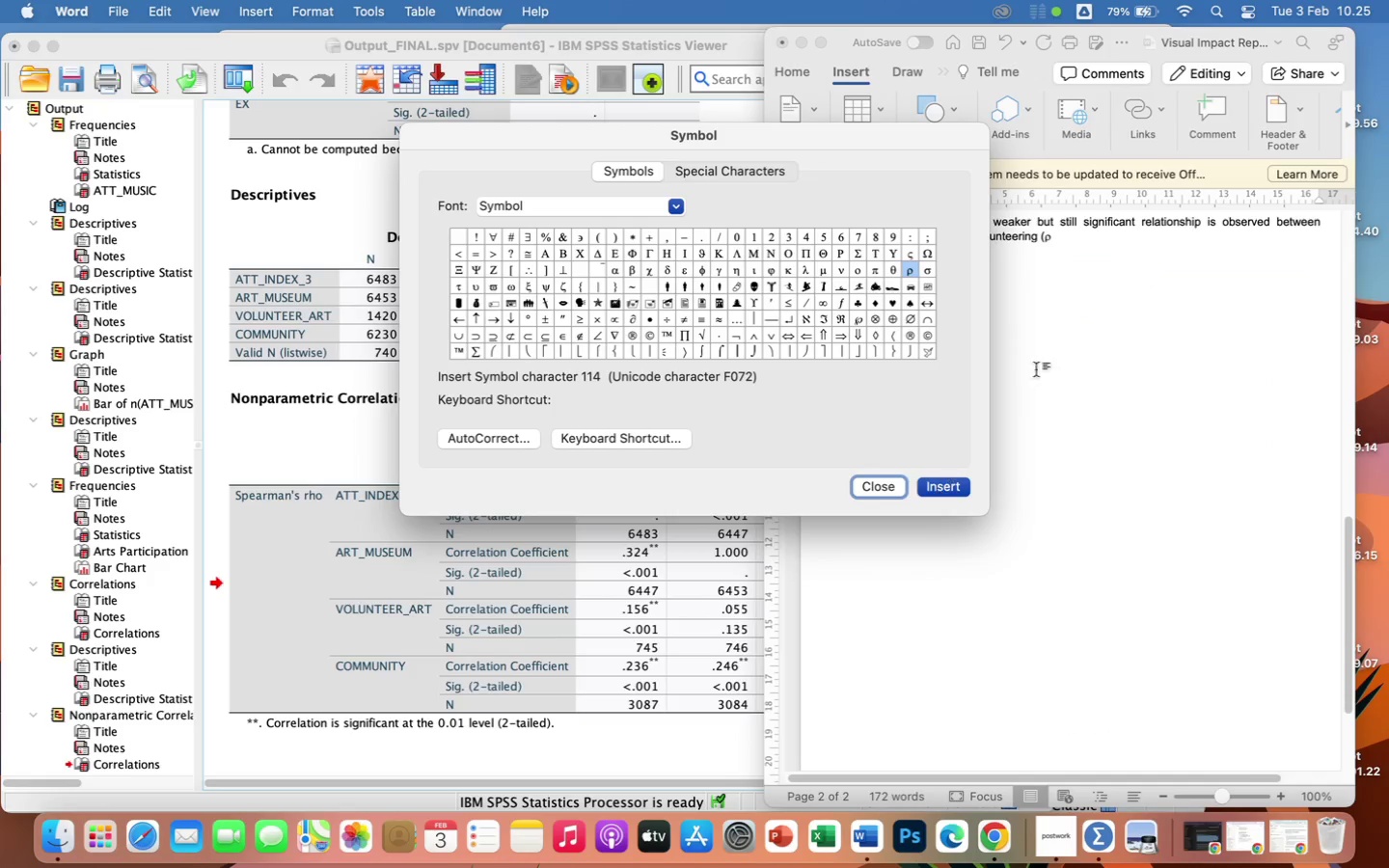 
left_click([1076, 238])
 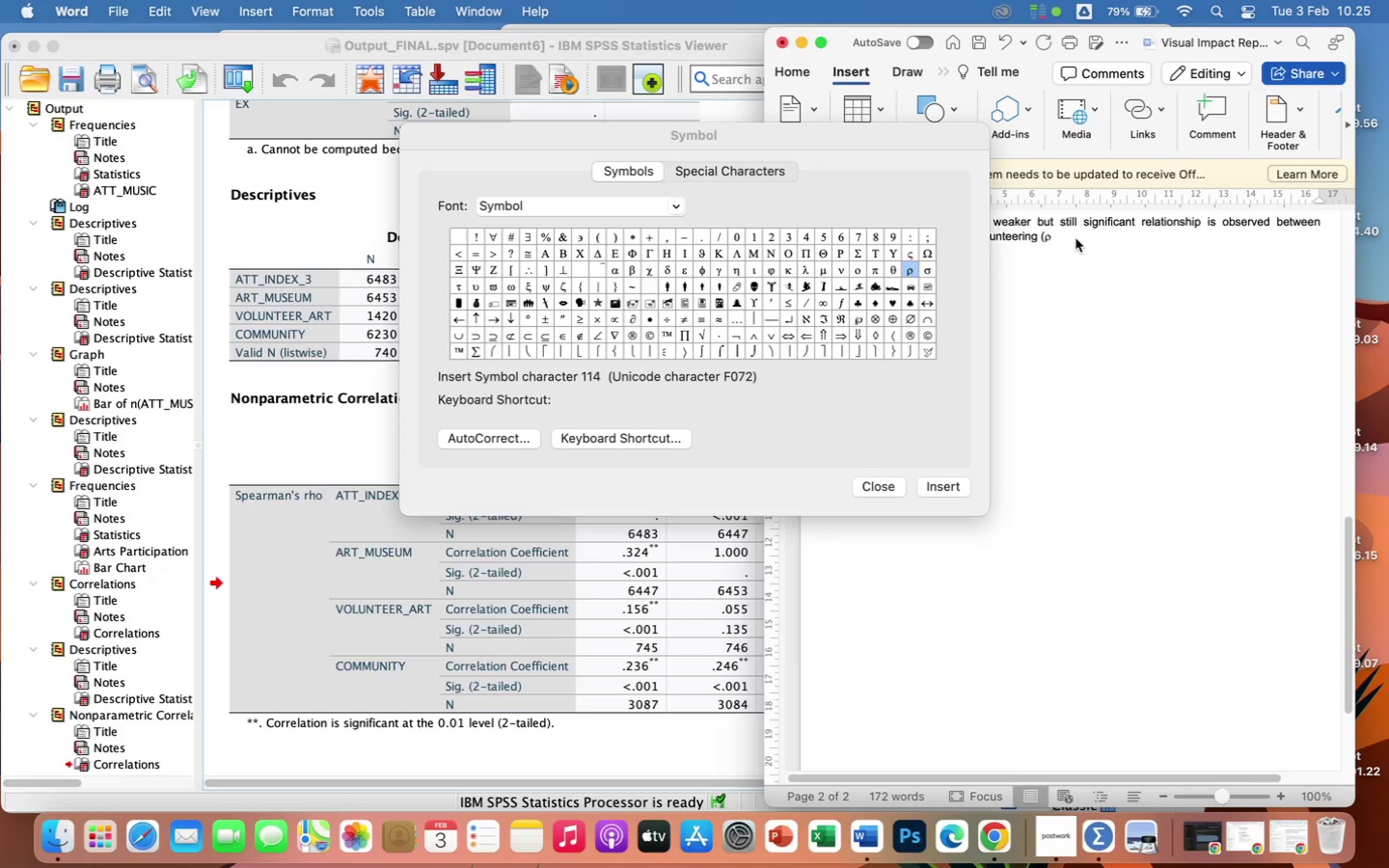 
key(Equal)